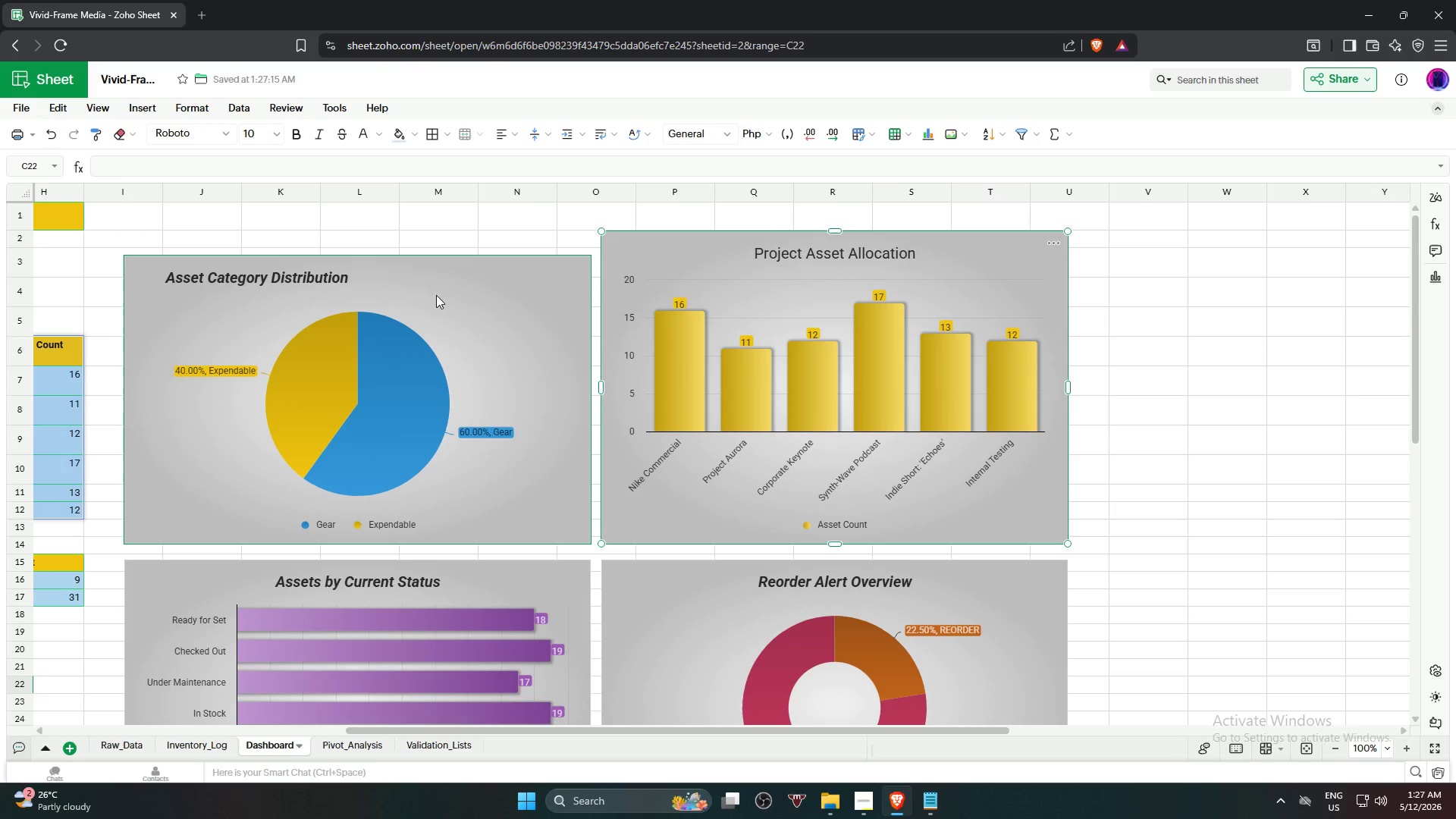 
left_click([394, 264])
 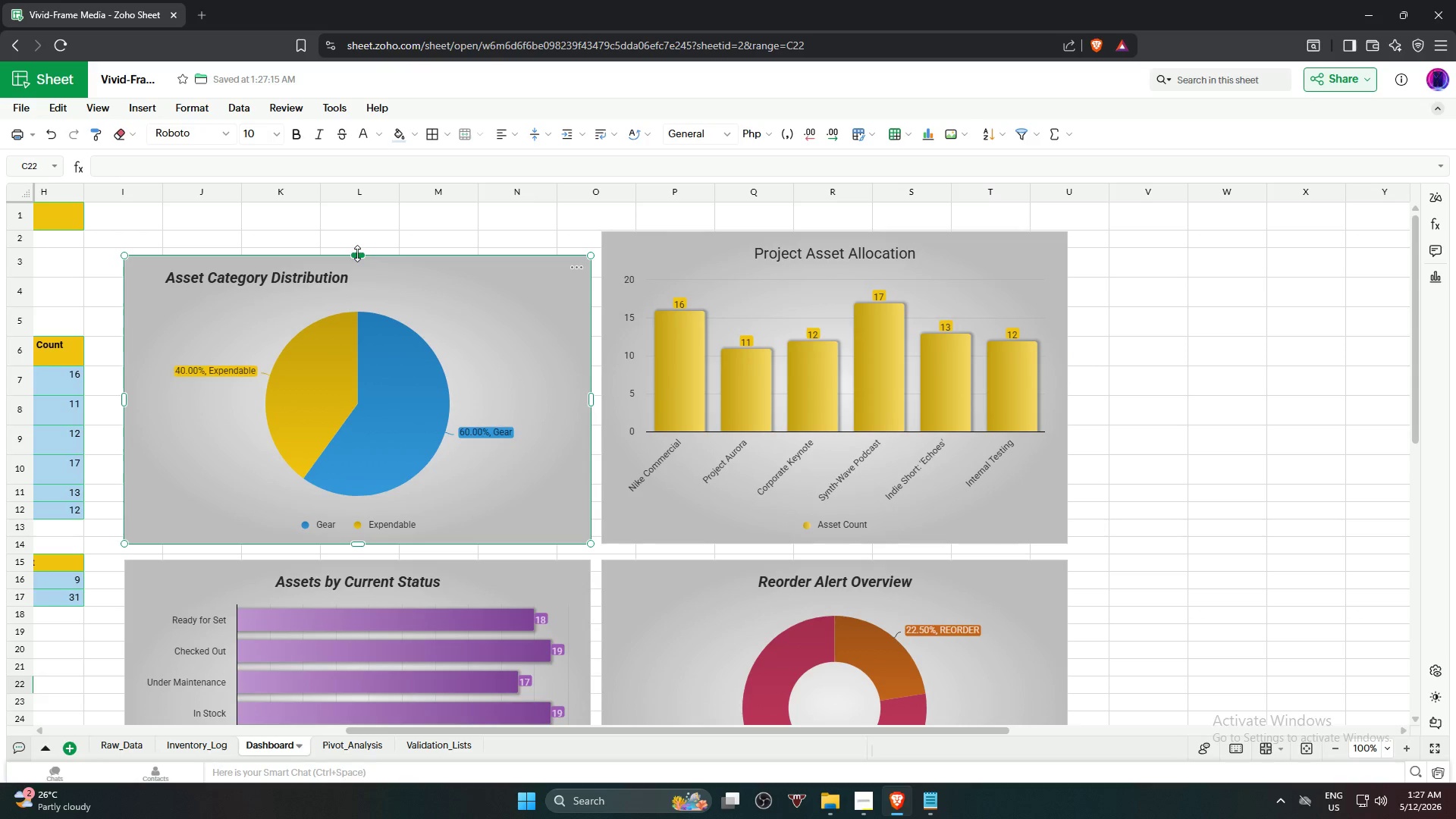 
left_click_drag(start_coordinate=[357, 253], to_coordinate=[362, 229])
 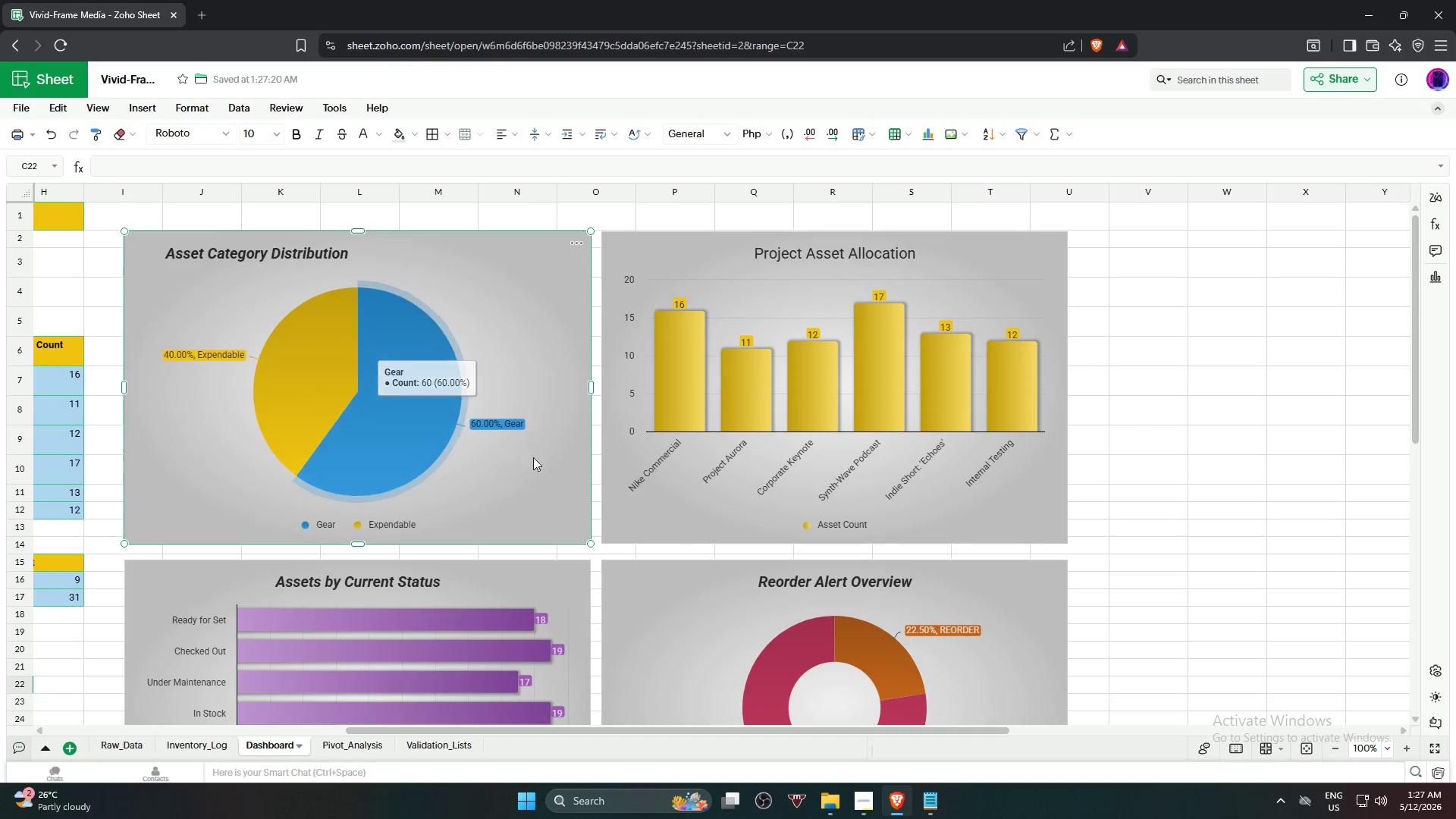 
scroll: coordinate [535, 463], scroll_direction: down, amount: 3.0
 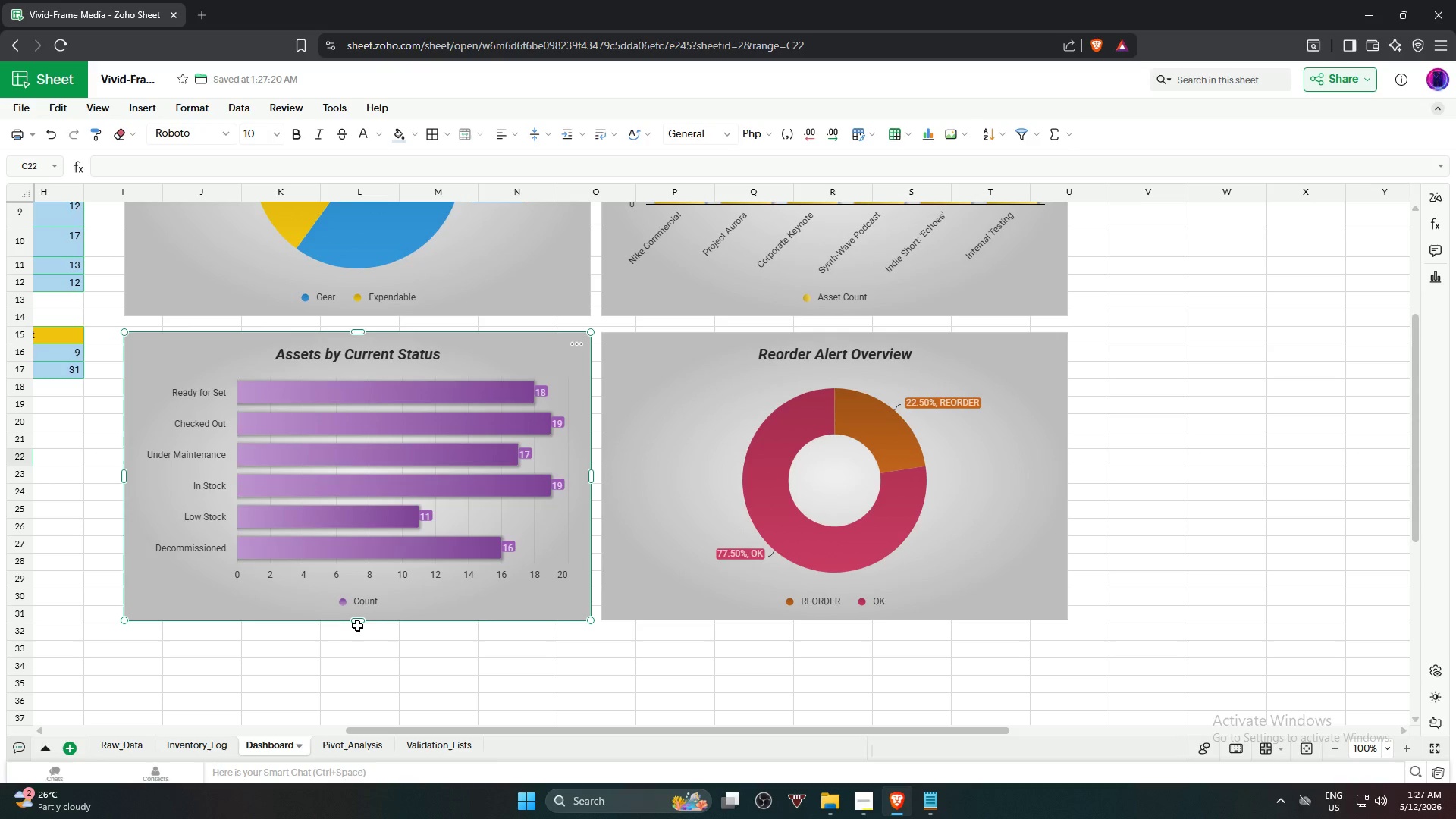 
left_click_drag(start_coordinate=[361, 620], to_coordinate=[362, 640])
 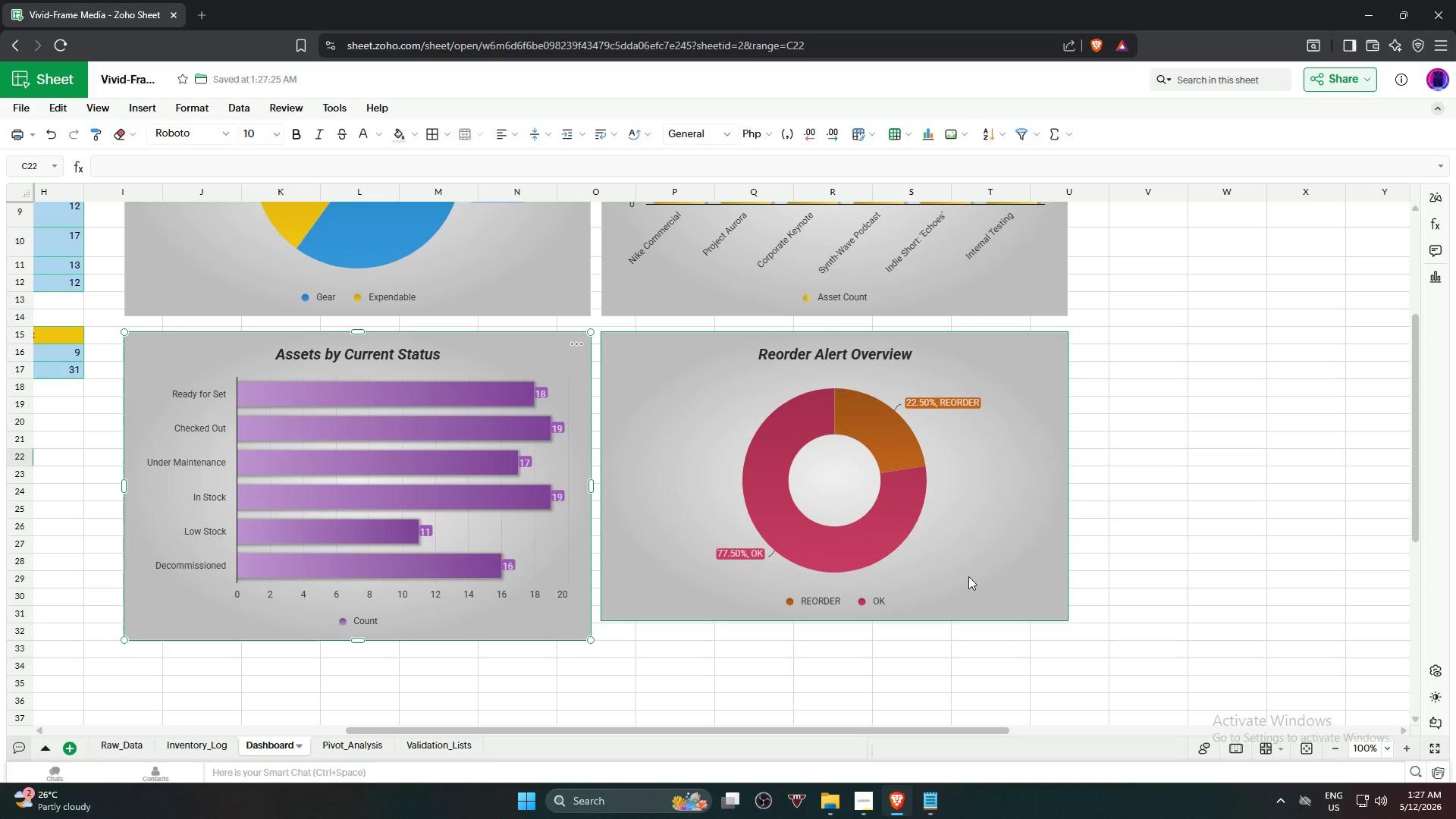 
left_click([968, 561])
 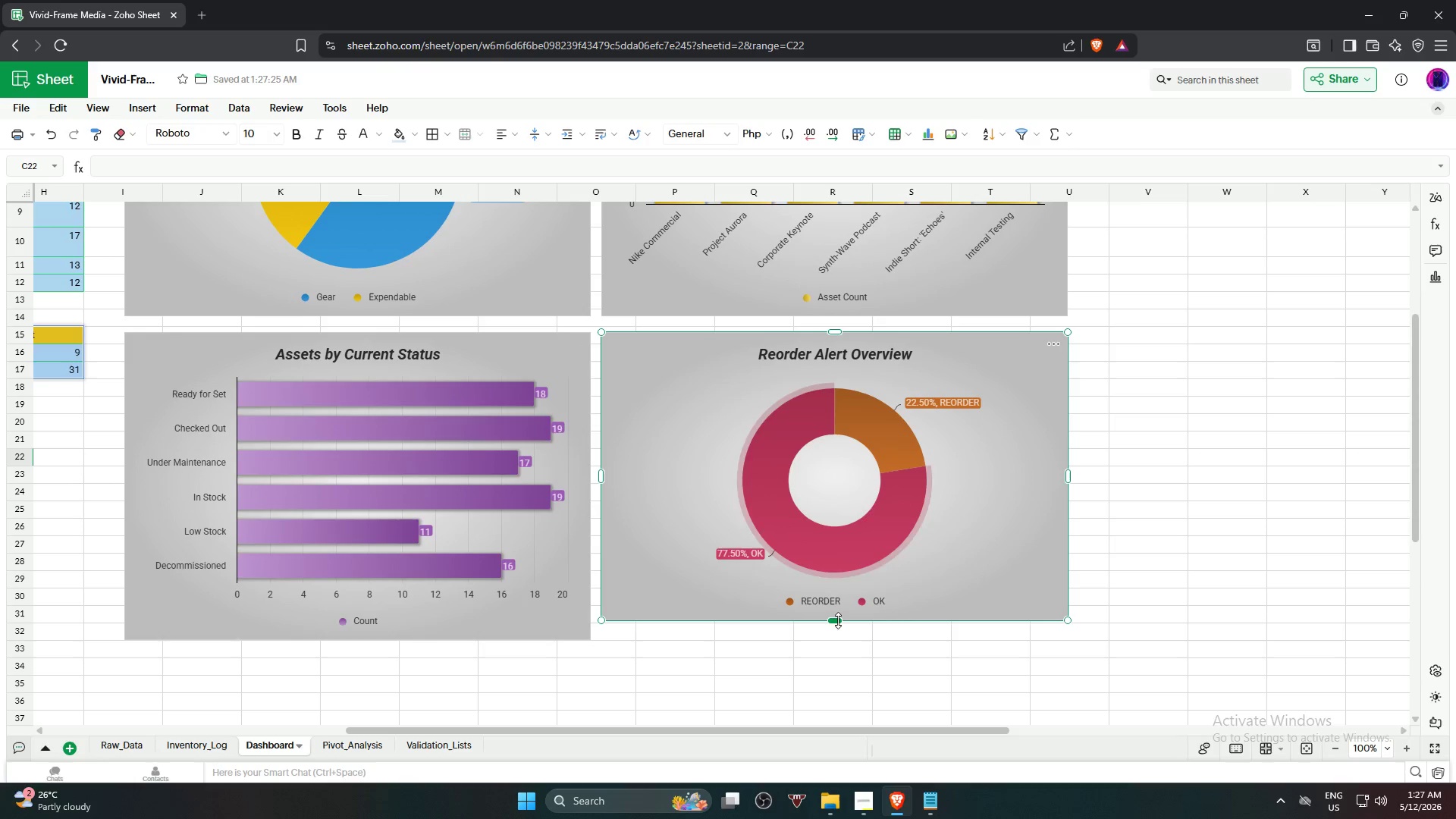 
left_click_drag(start_coordinate=[836, 621], to_coordinate=[834, 639])
 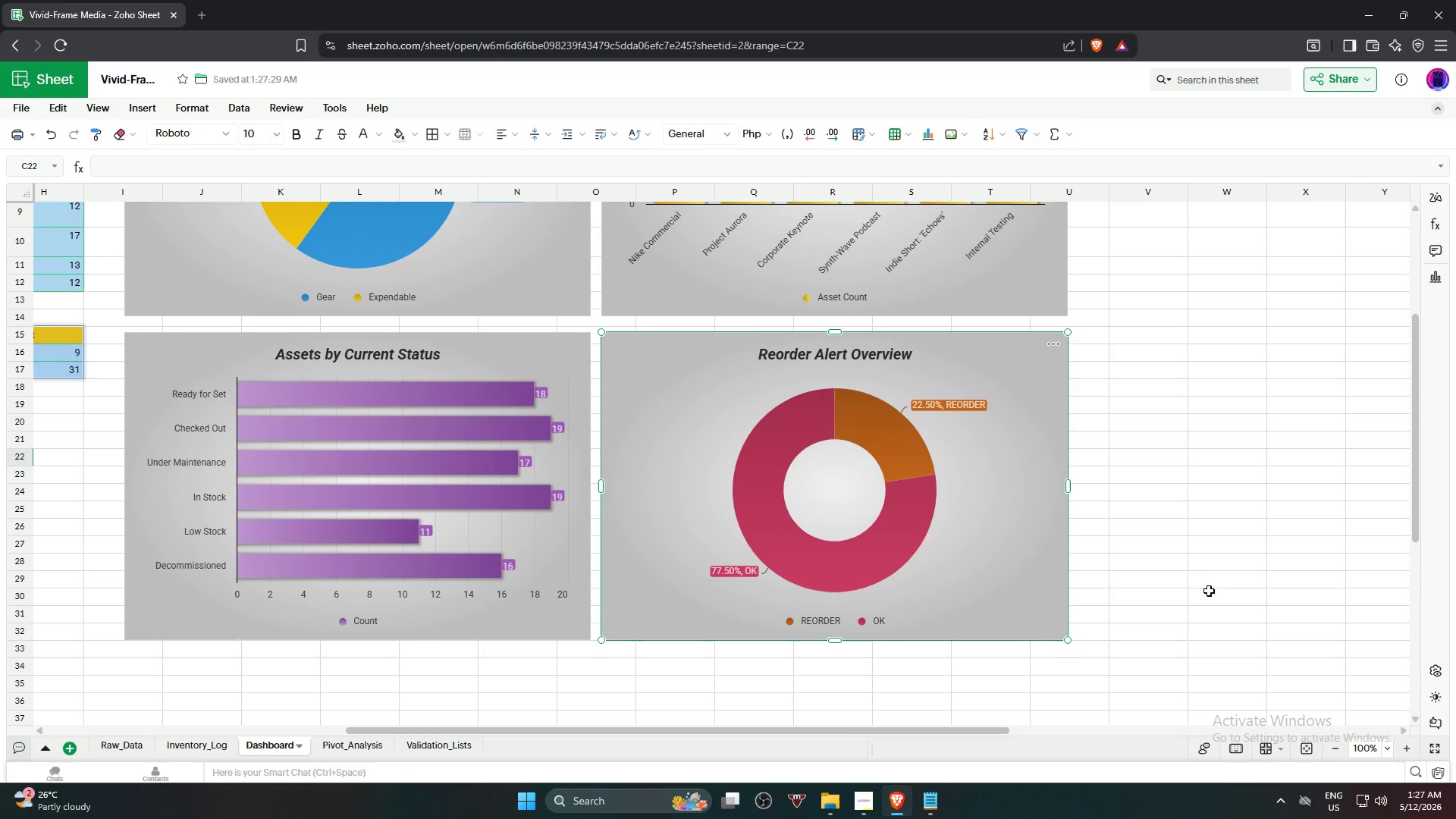 
left_click([1216, 583])
 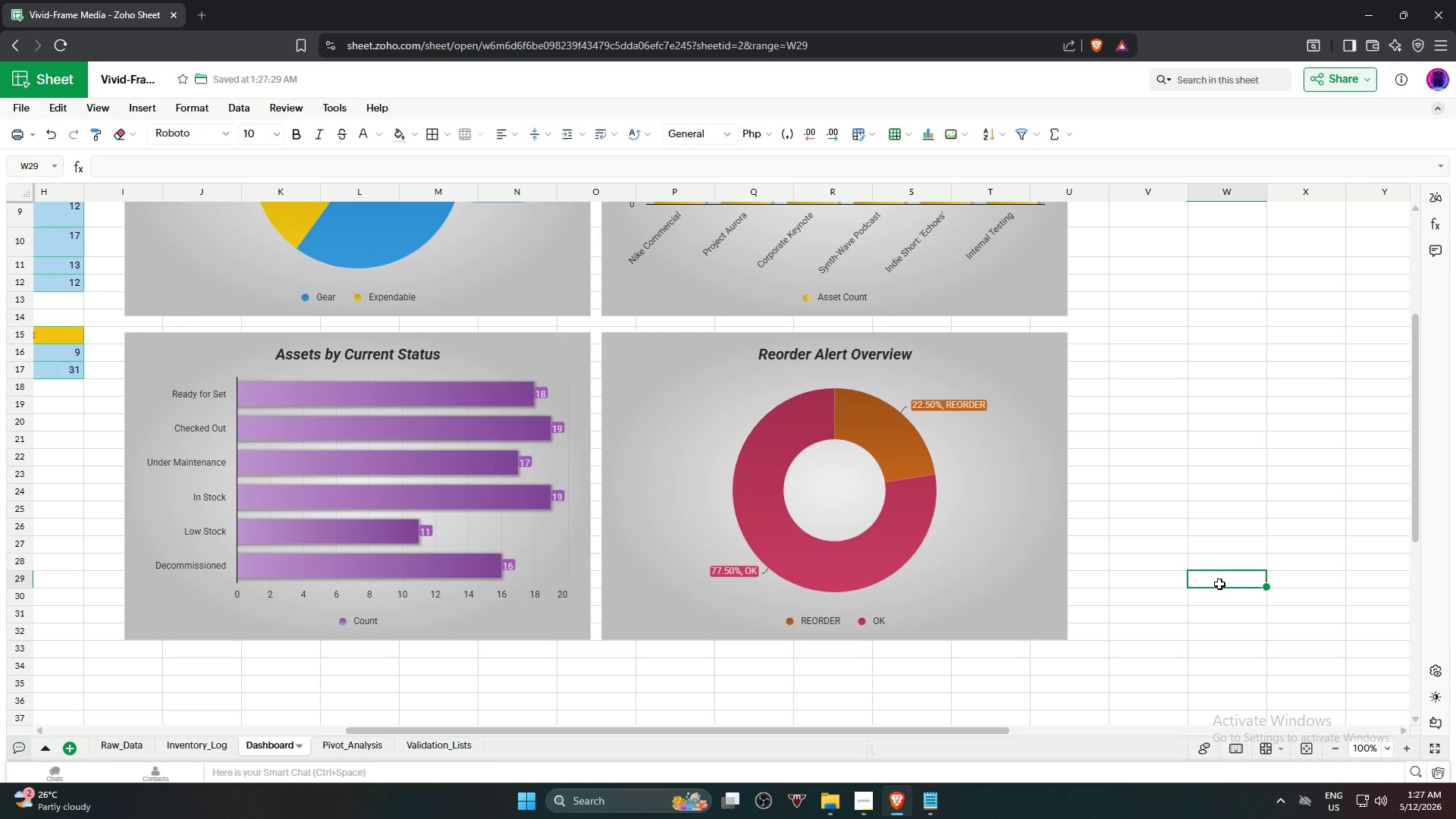 
scroll: coordinate [1221, 584], scroll_direction: up, amount: 5.0
 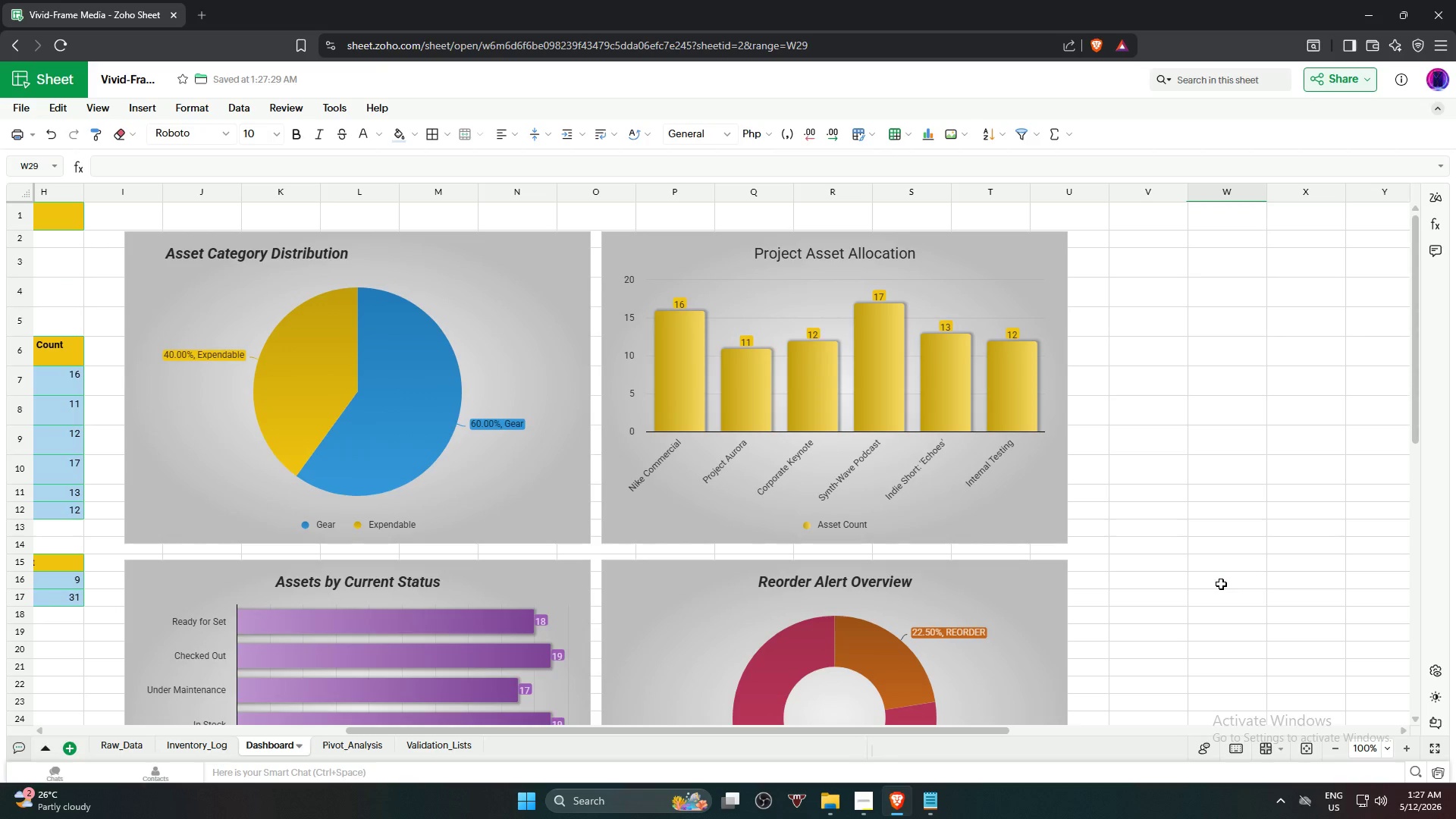 
wait(6.75)
 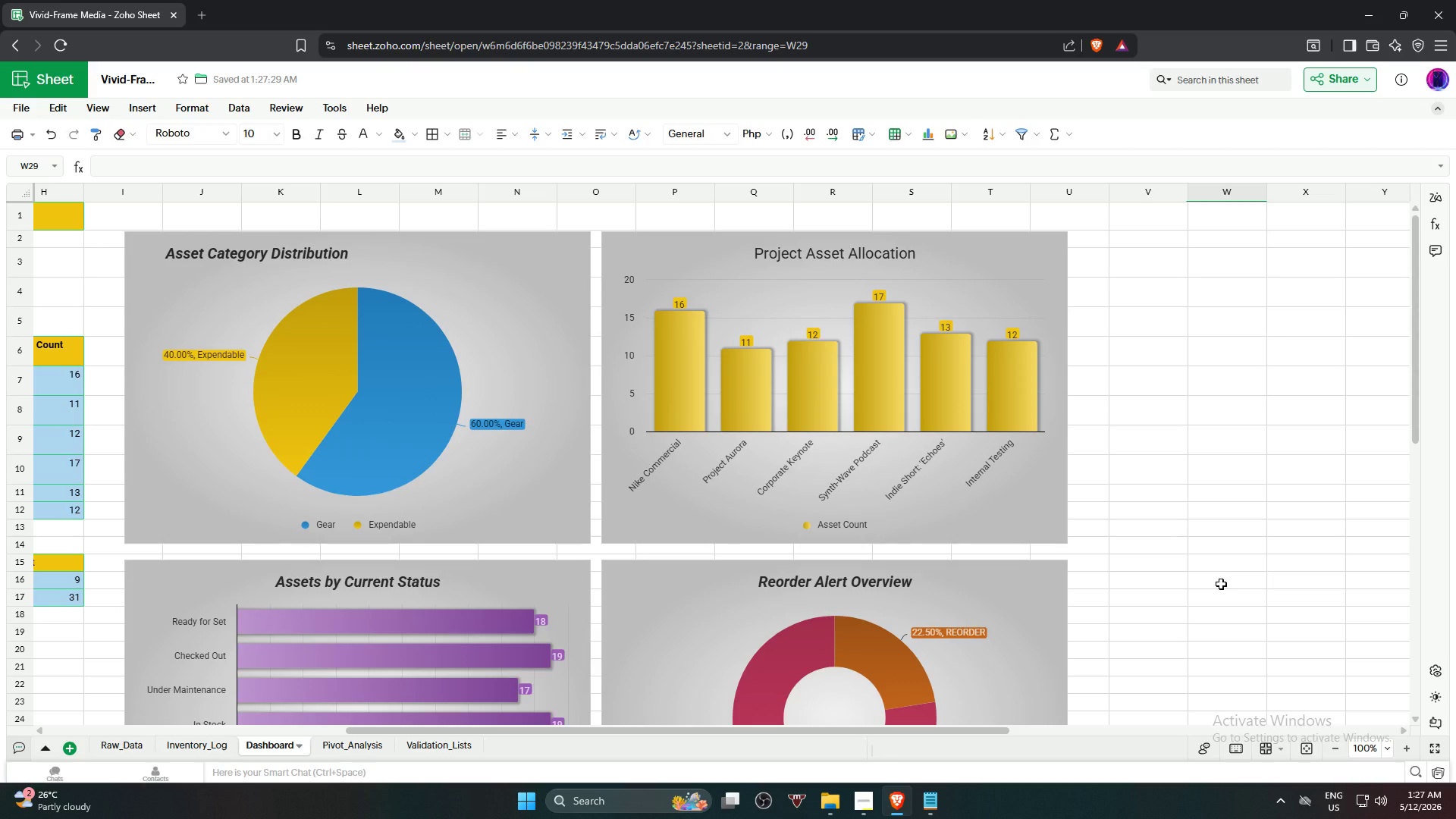 
left_click([823, 249])
 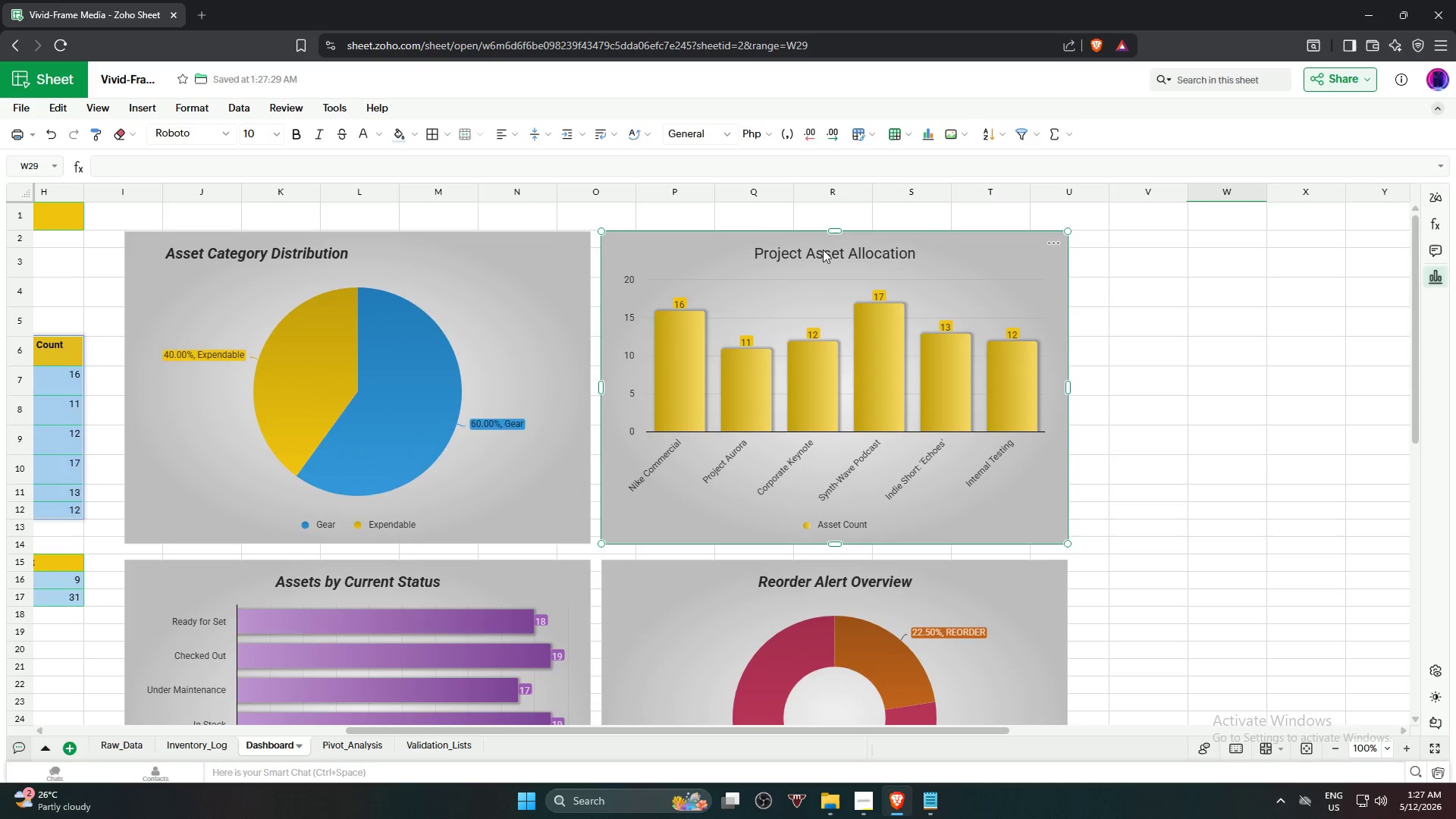 
left_click([825, 249])
 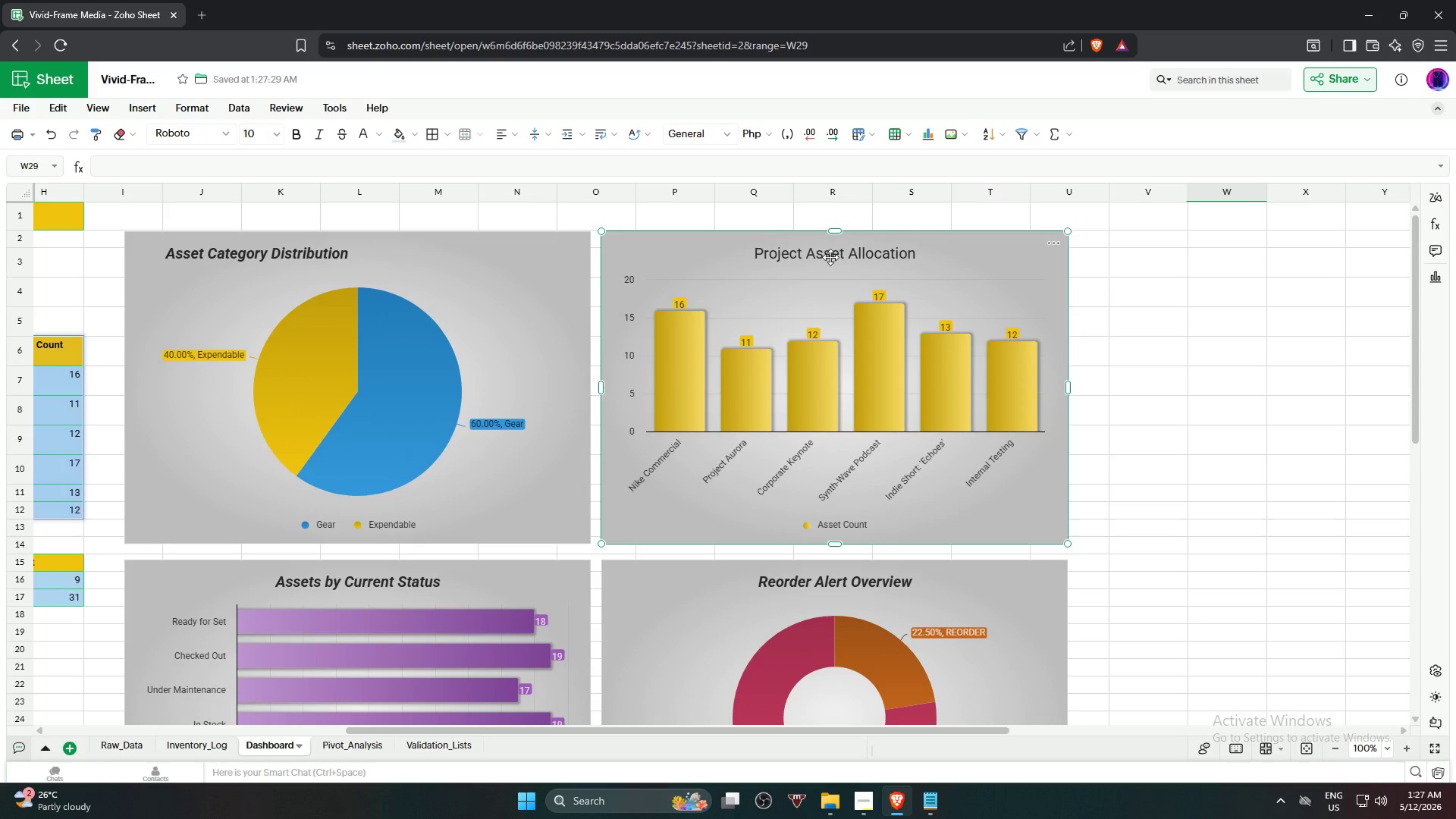 
double_click([830, 257])
 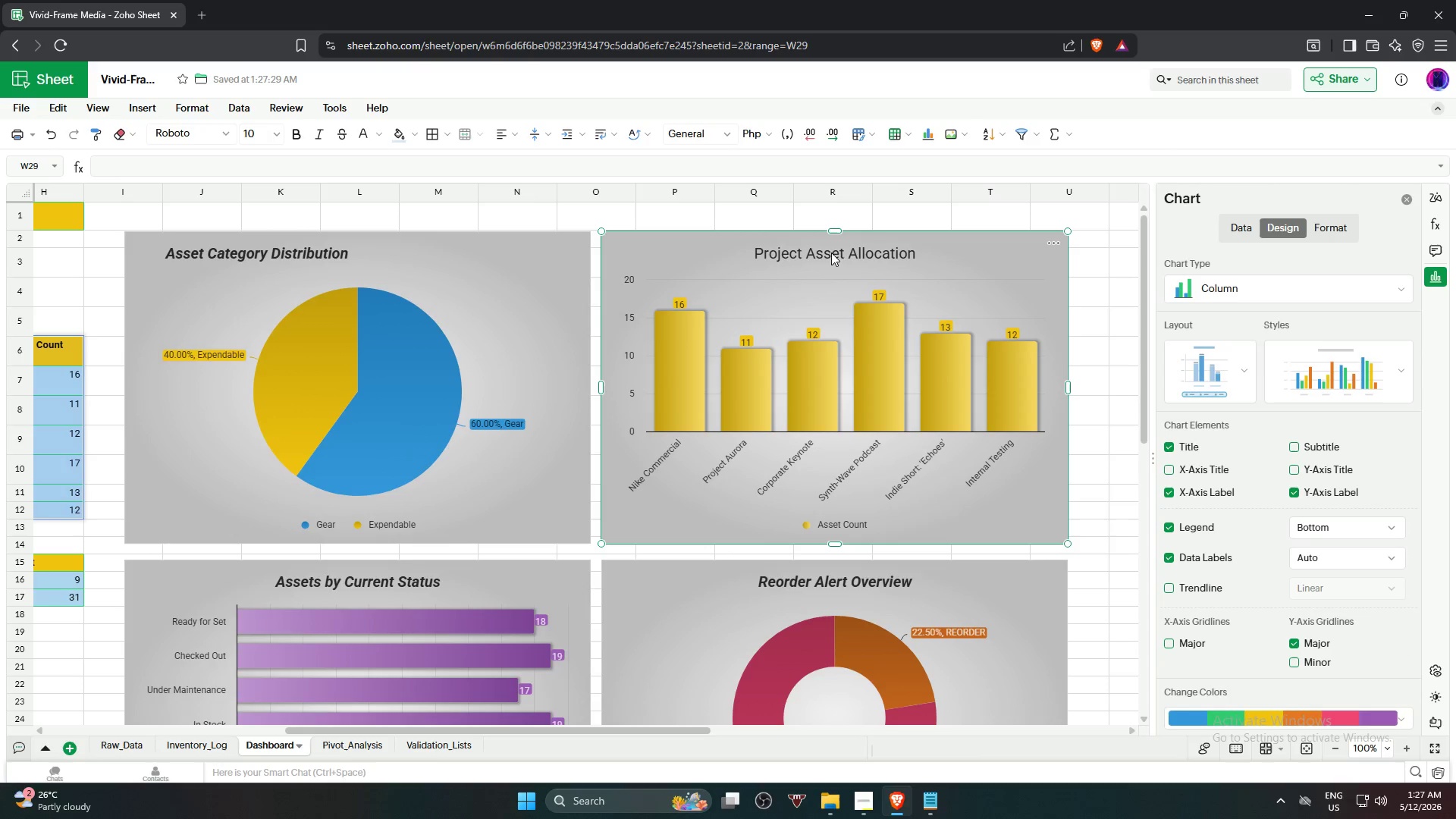 
double_click([831, 251])
 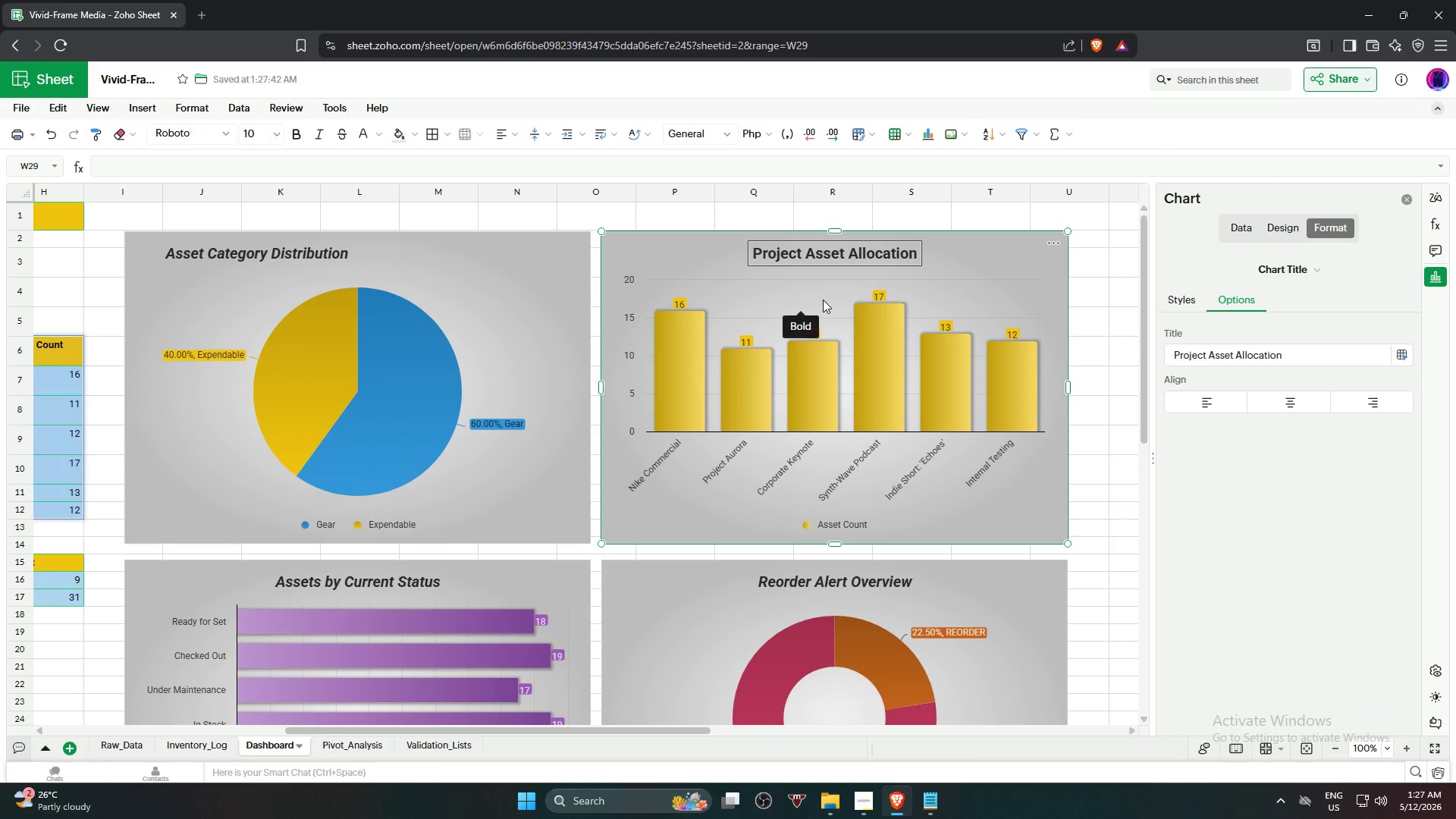 
left_click([839, 251])
 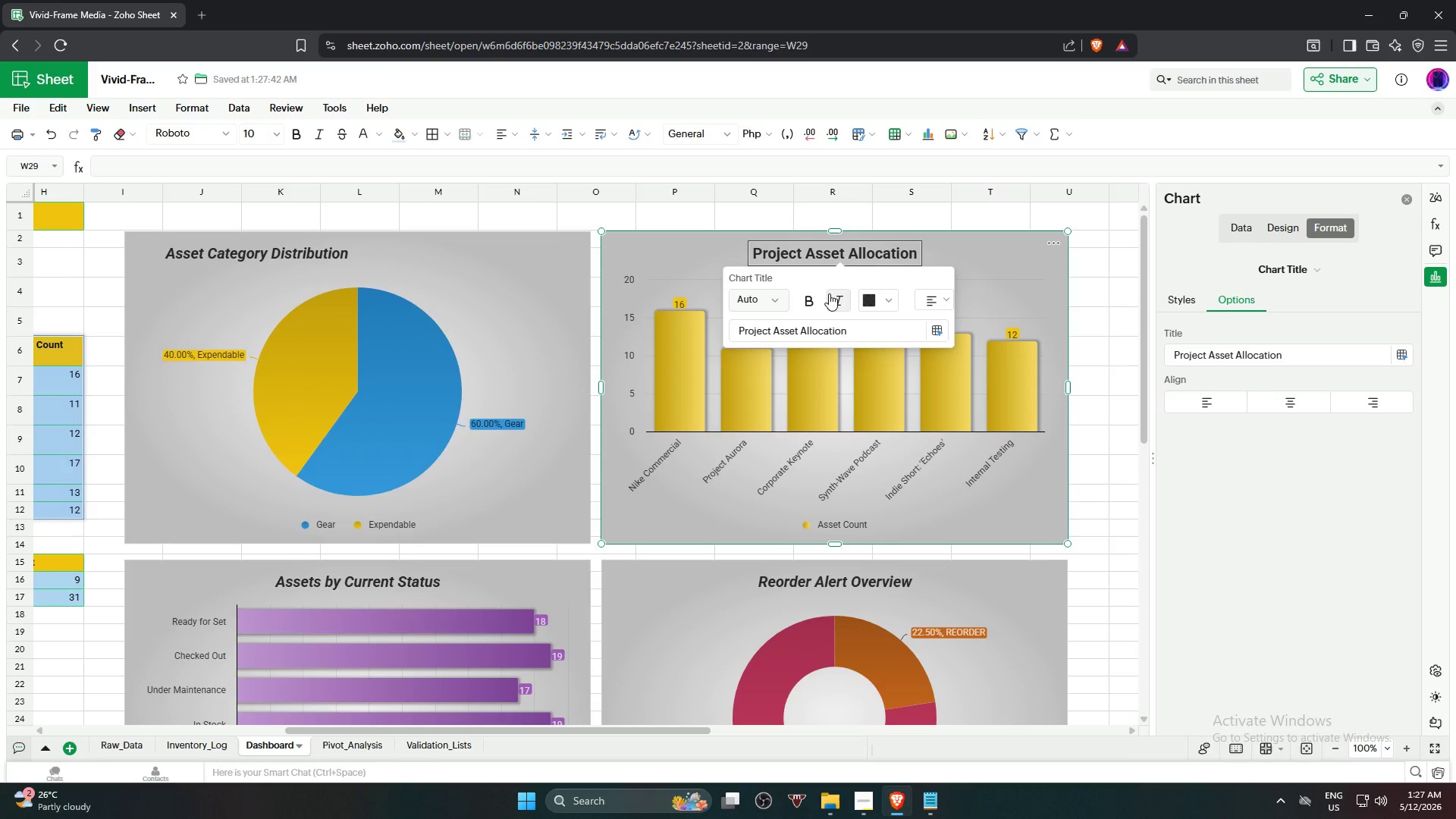 
left_click([832, 298])
 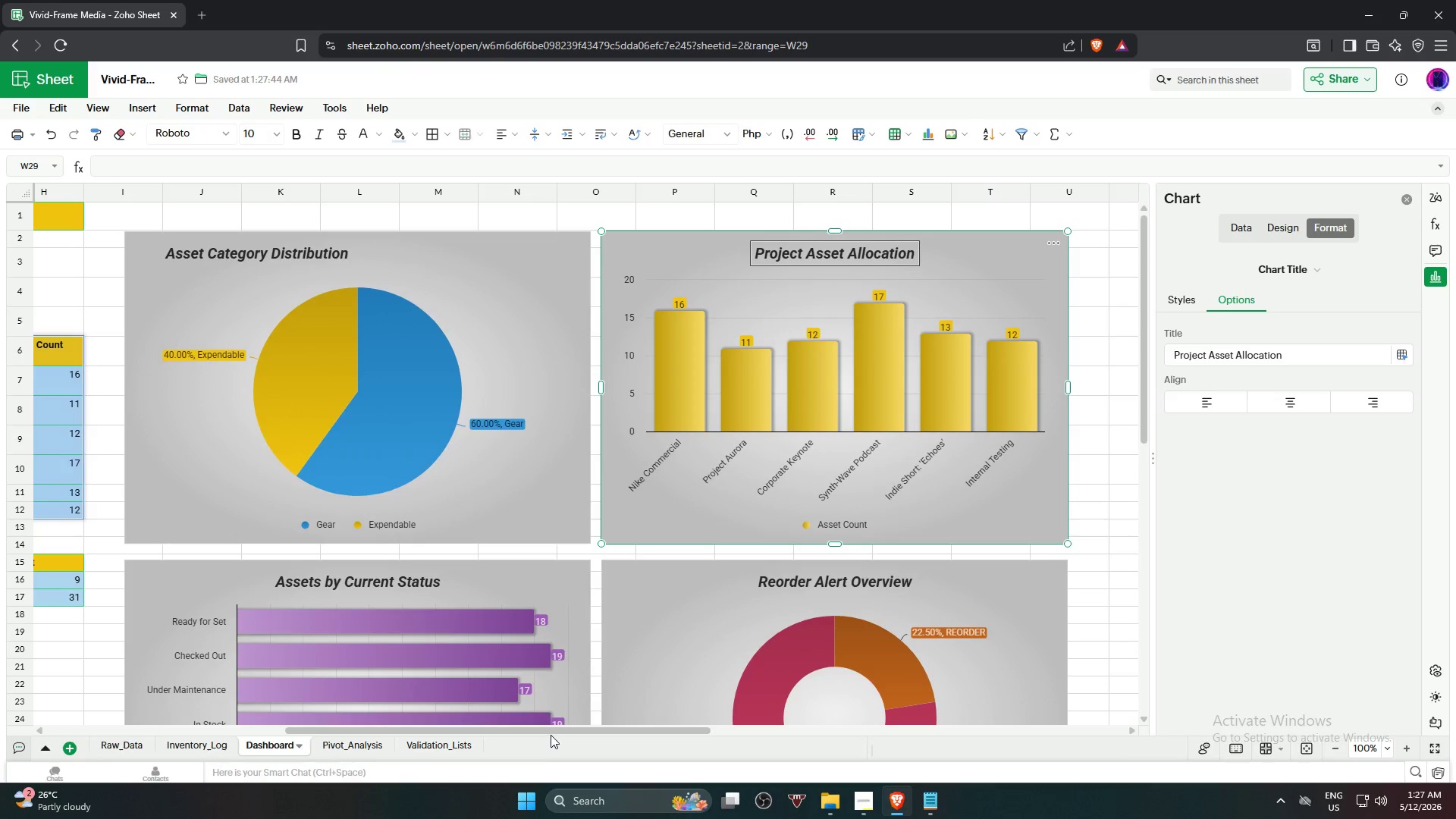 
left_click_drag(start_coordinate=[554, 732], to_coordinate=[261, 733])
 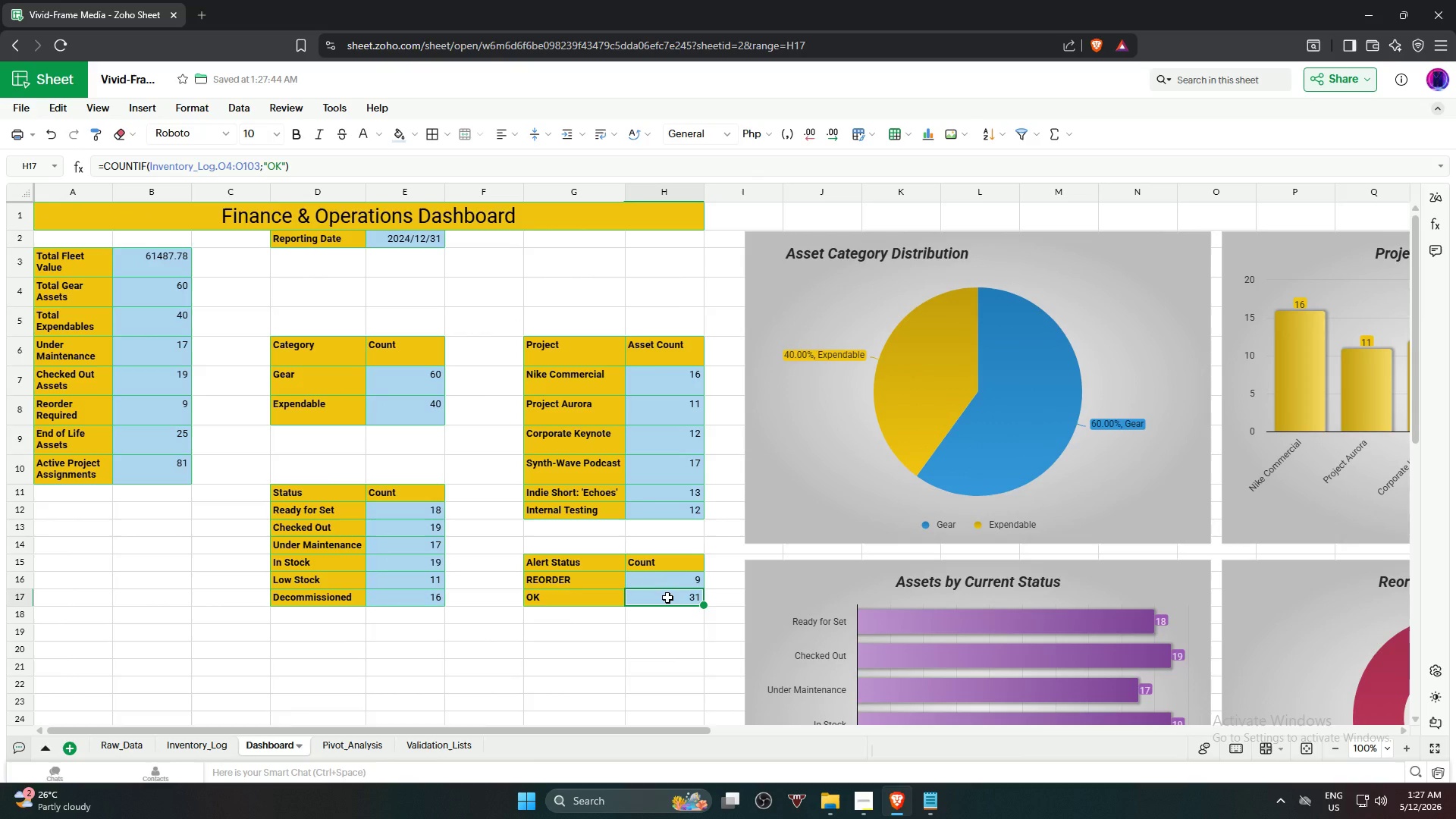 
wait(11.98)
 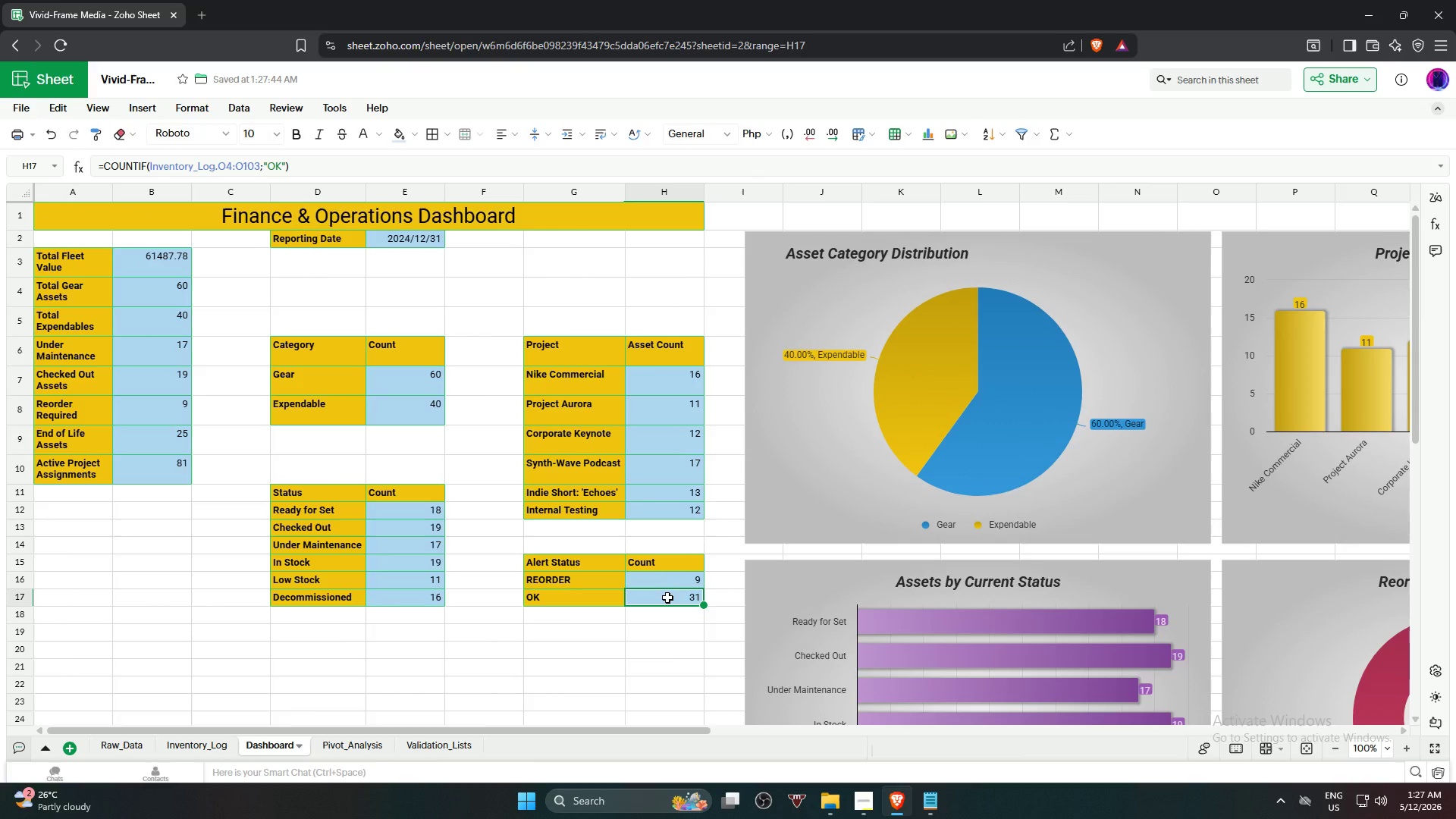 
key(ArrowUp)
 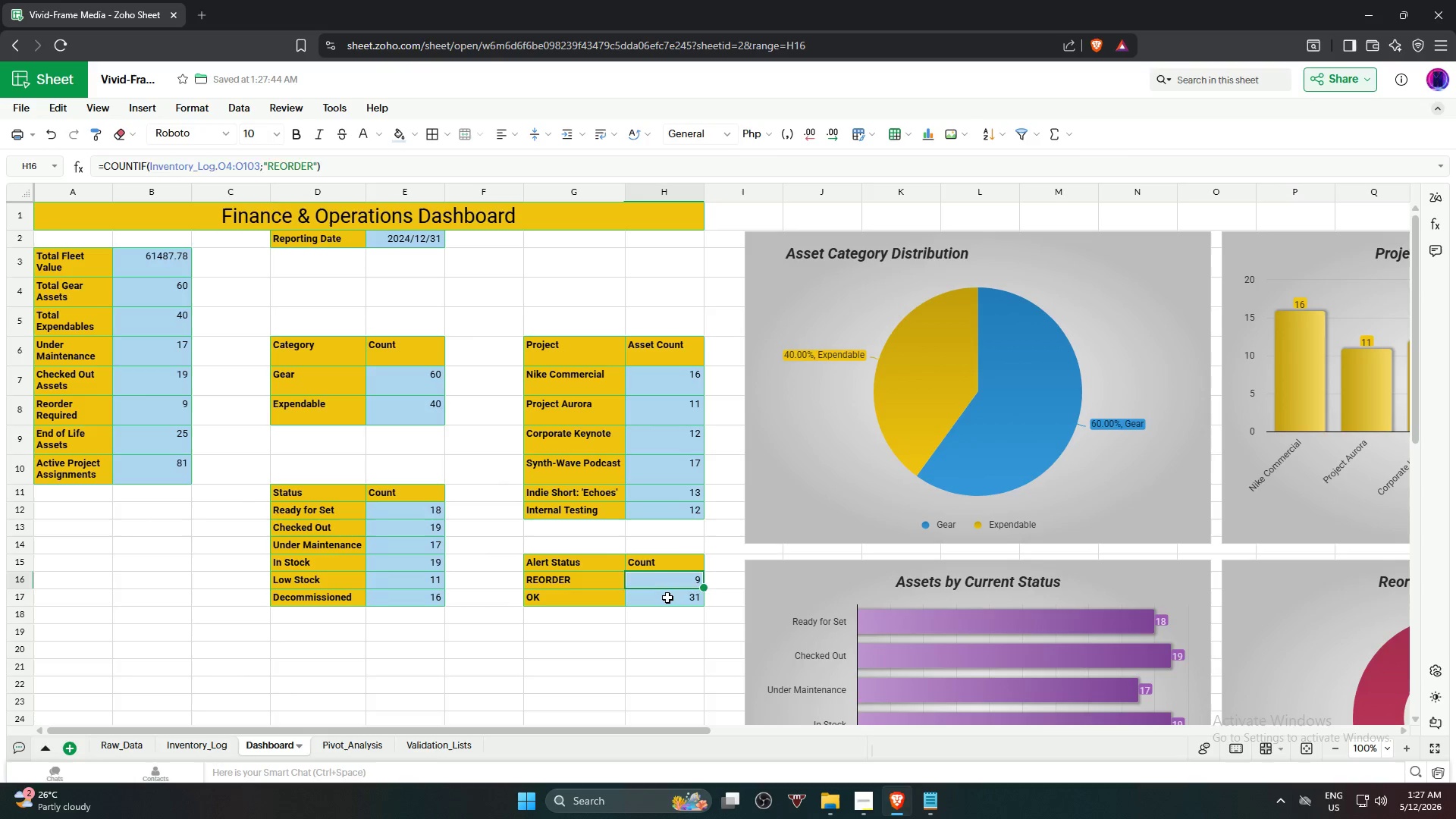 
key(ArrowUp)
 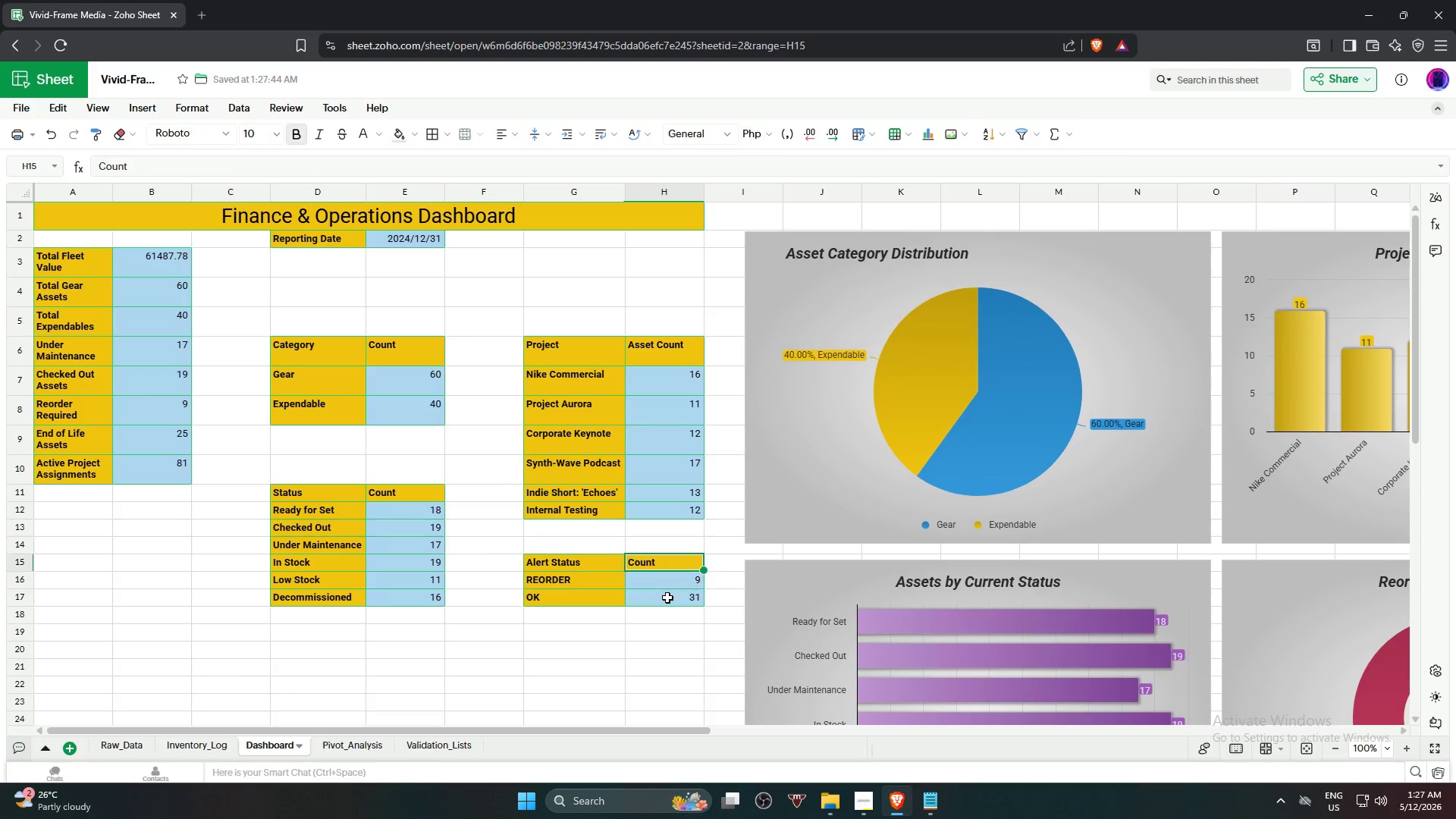 
key(ArrowUp)
 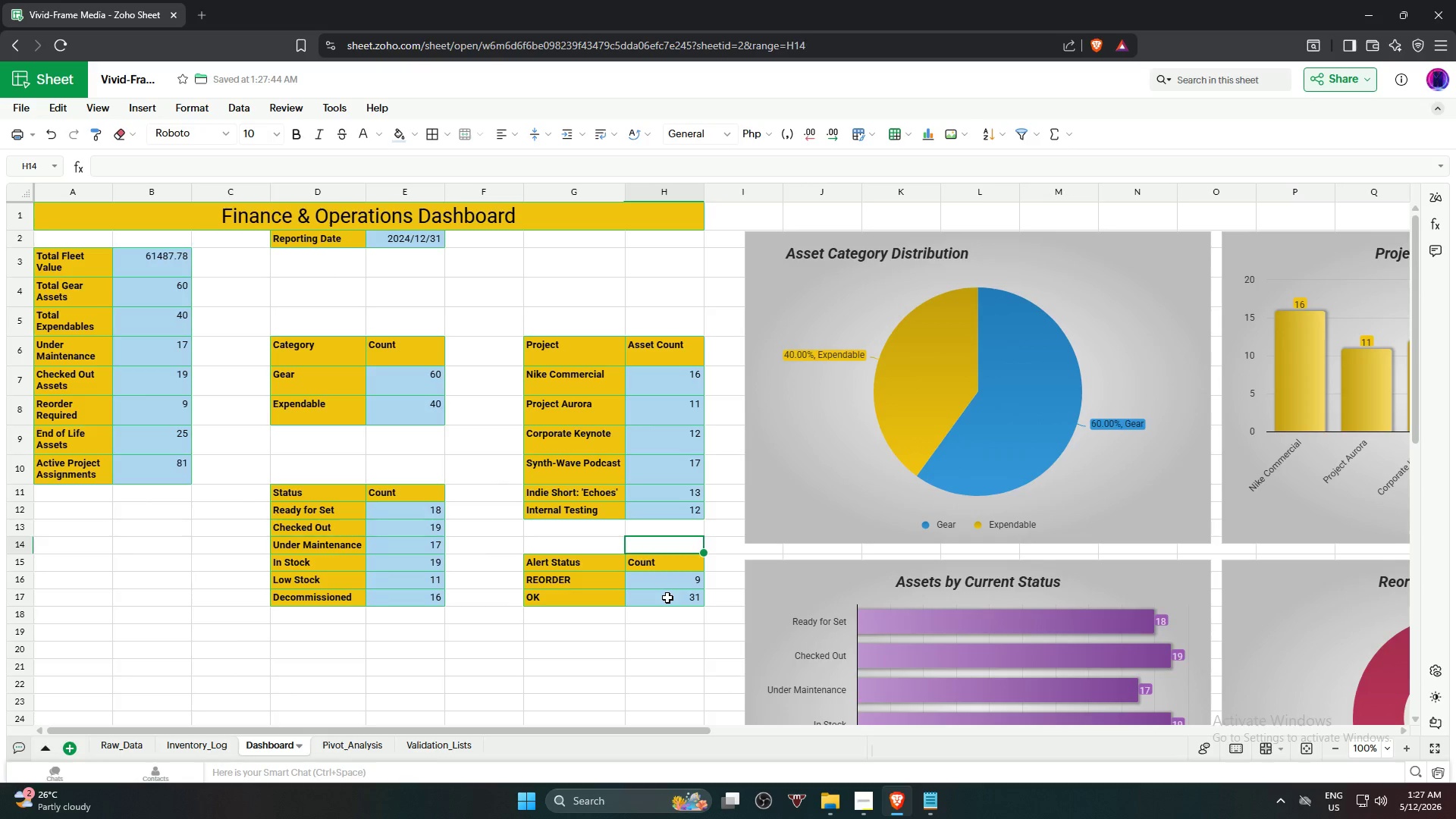 
key(ArrowUp)
 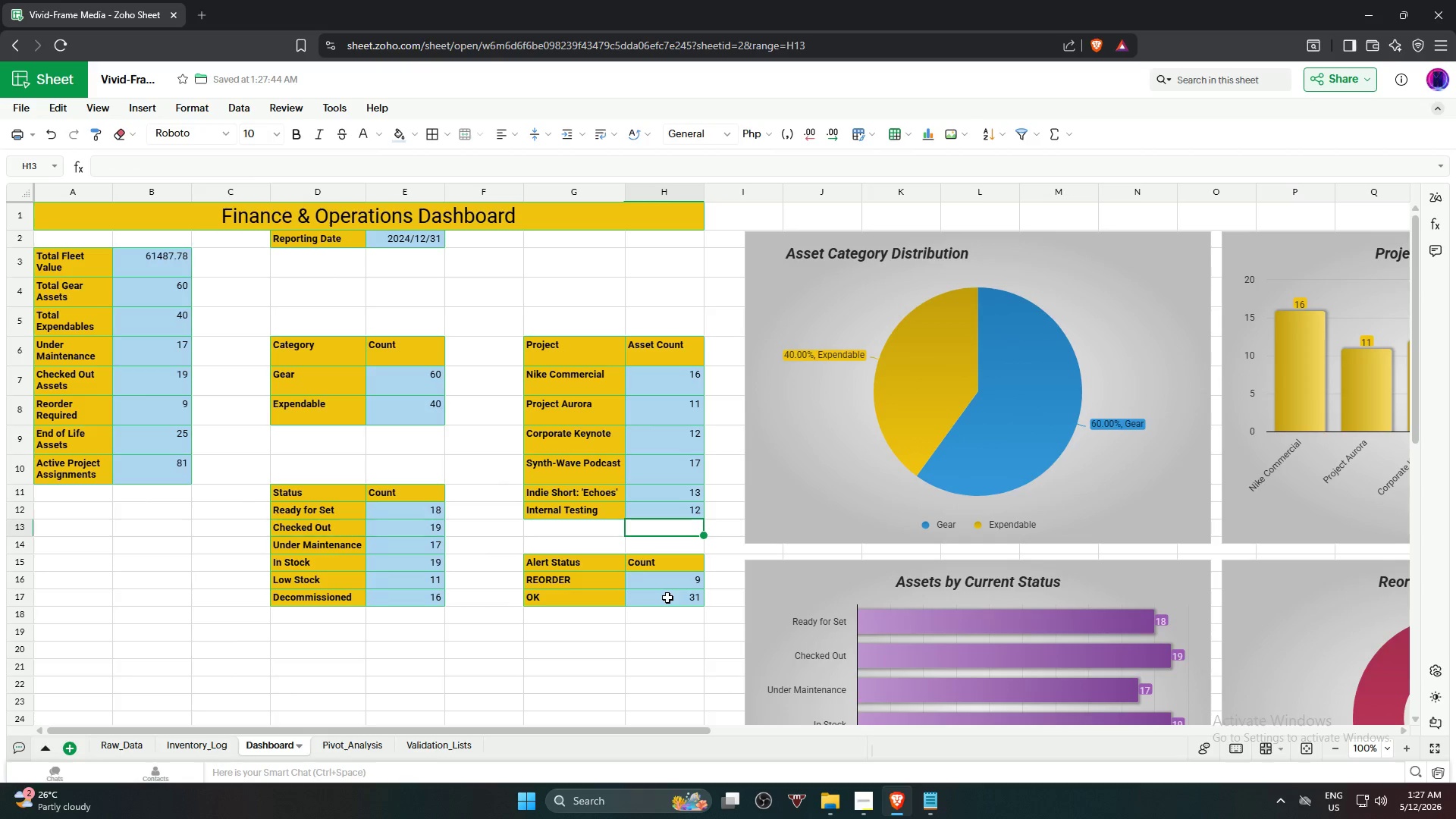 
key(ArrowUp)
 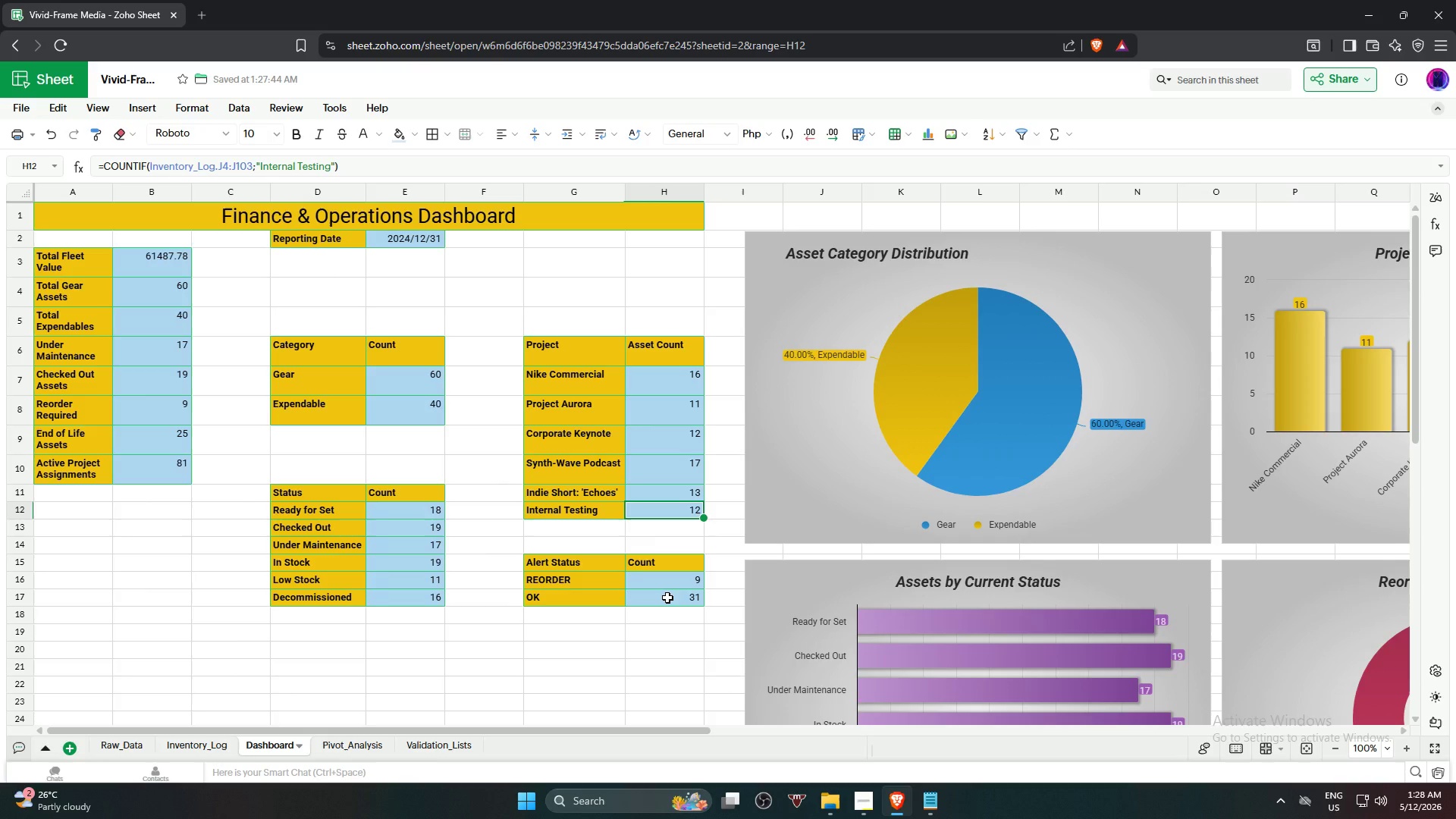 
wait(27.47)
 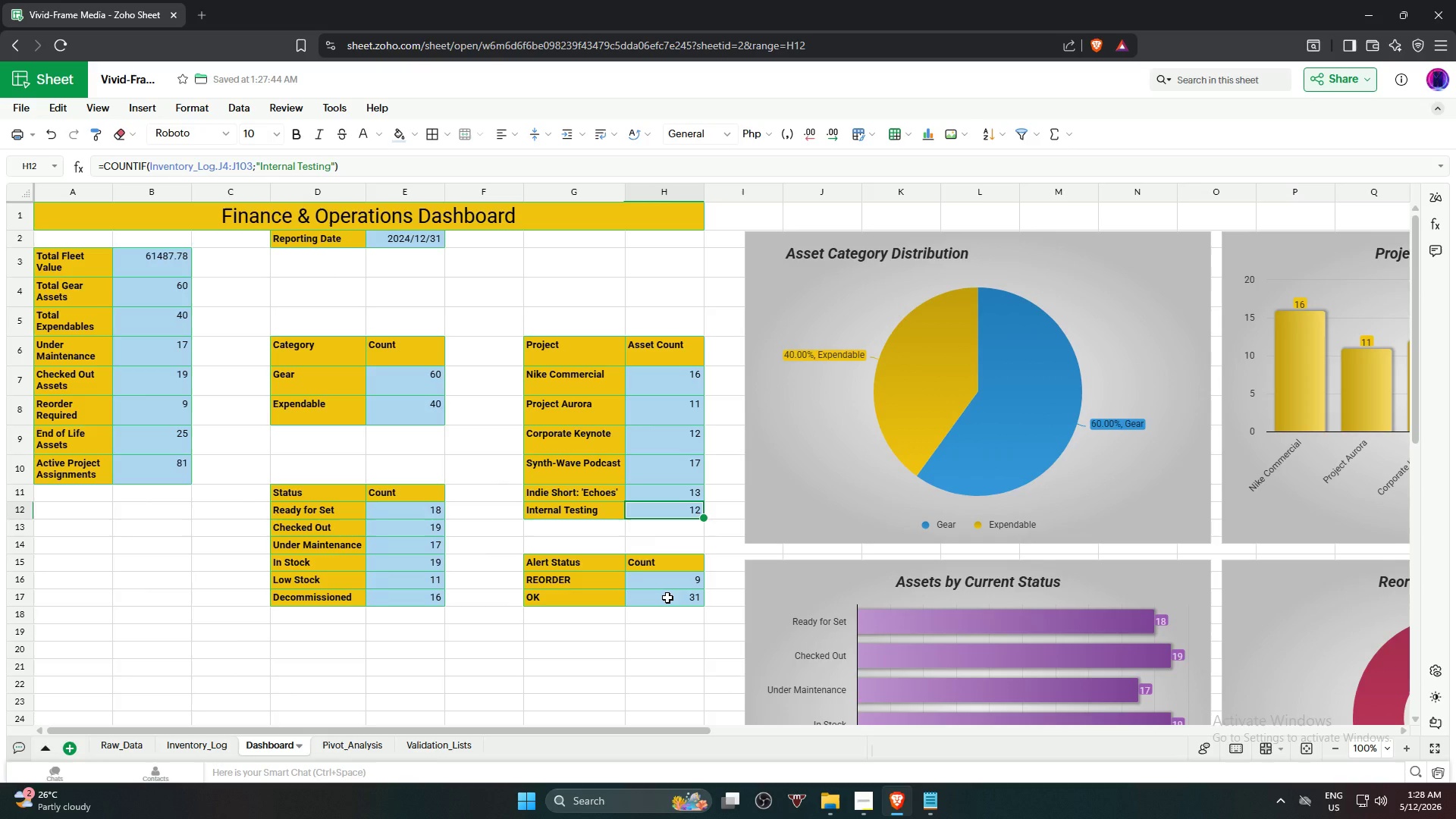 
key(ArrowUp)
 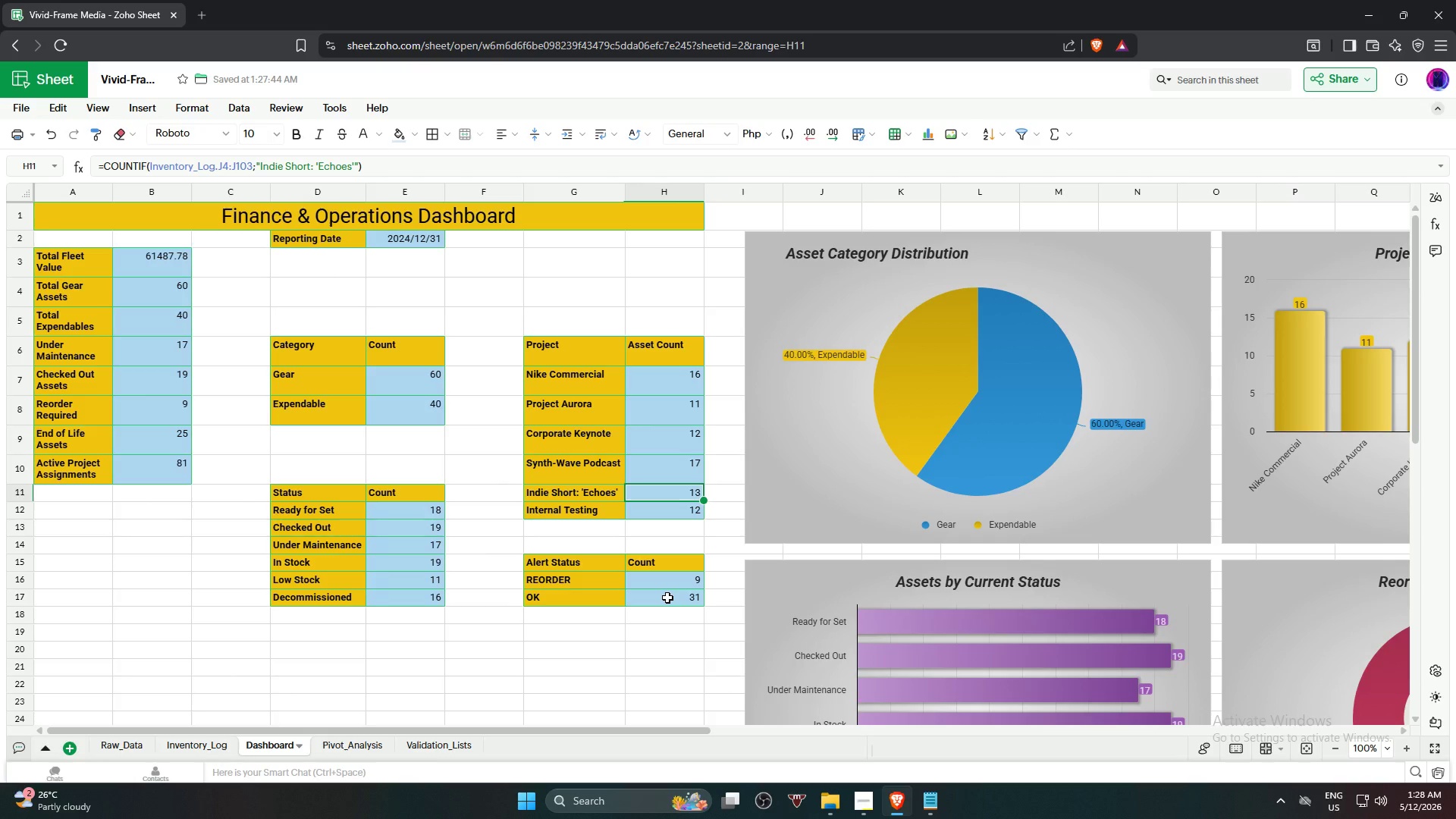 
wait(15.89)
 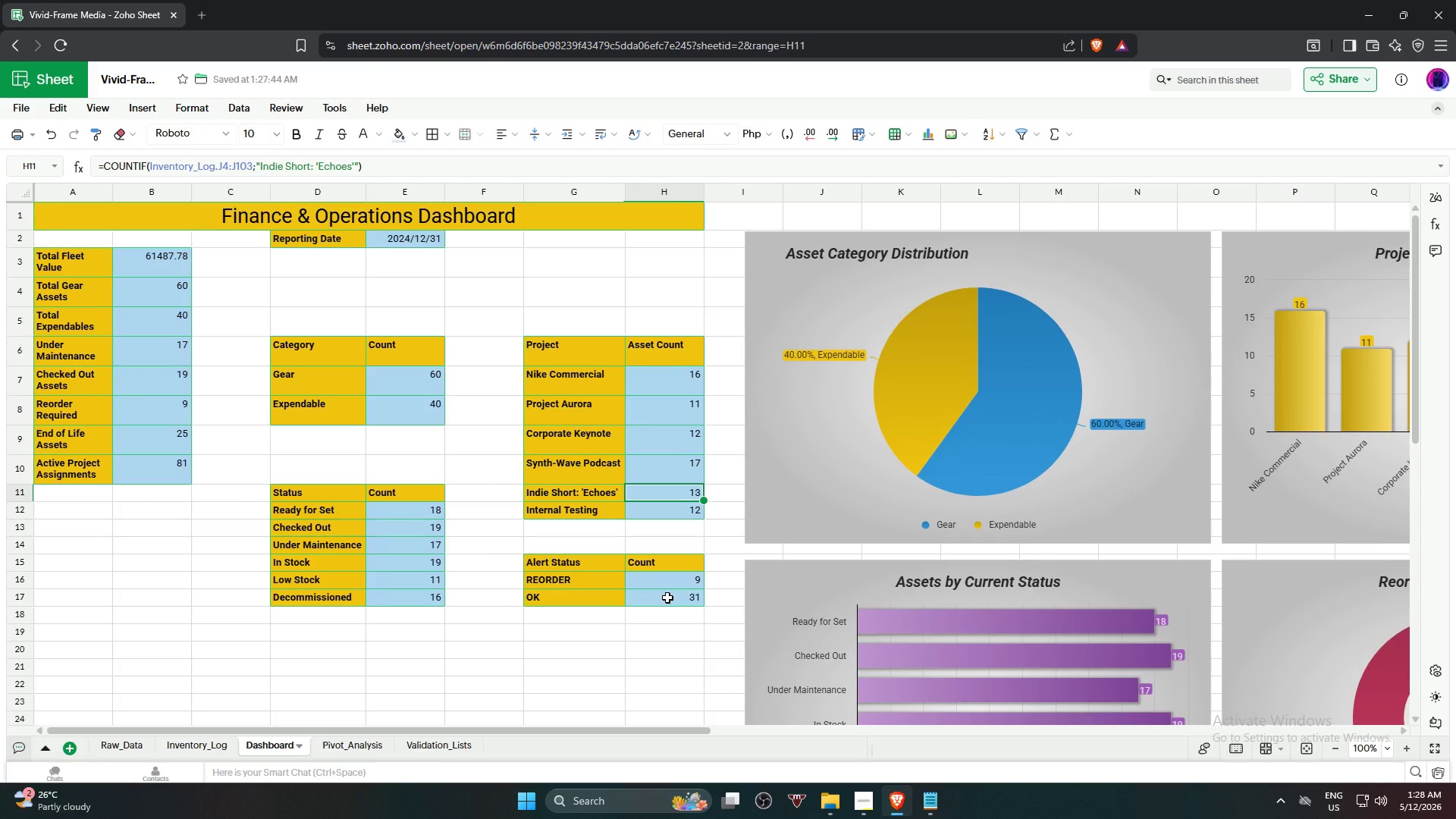 
key(ArrowUp)
 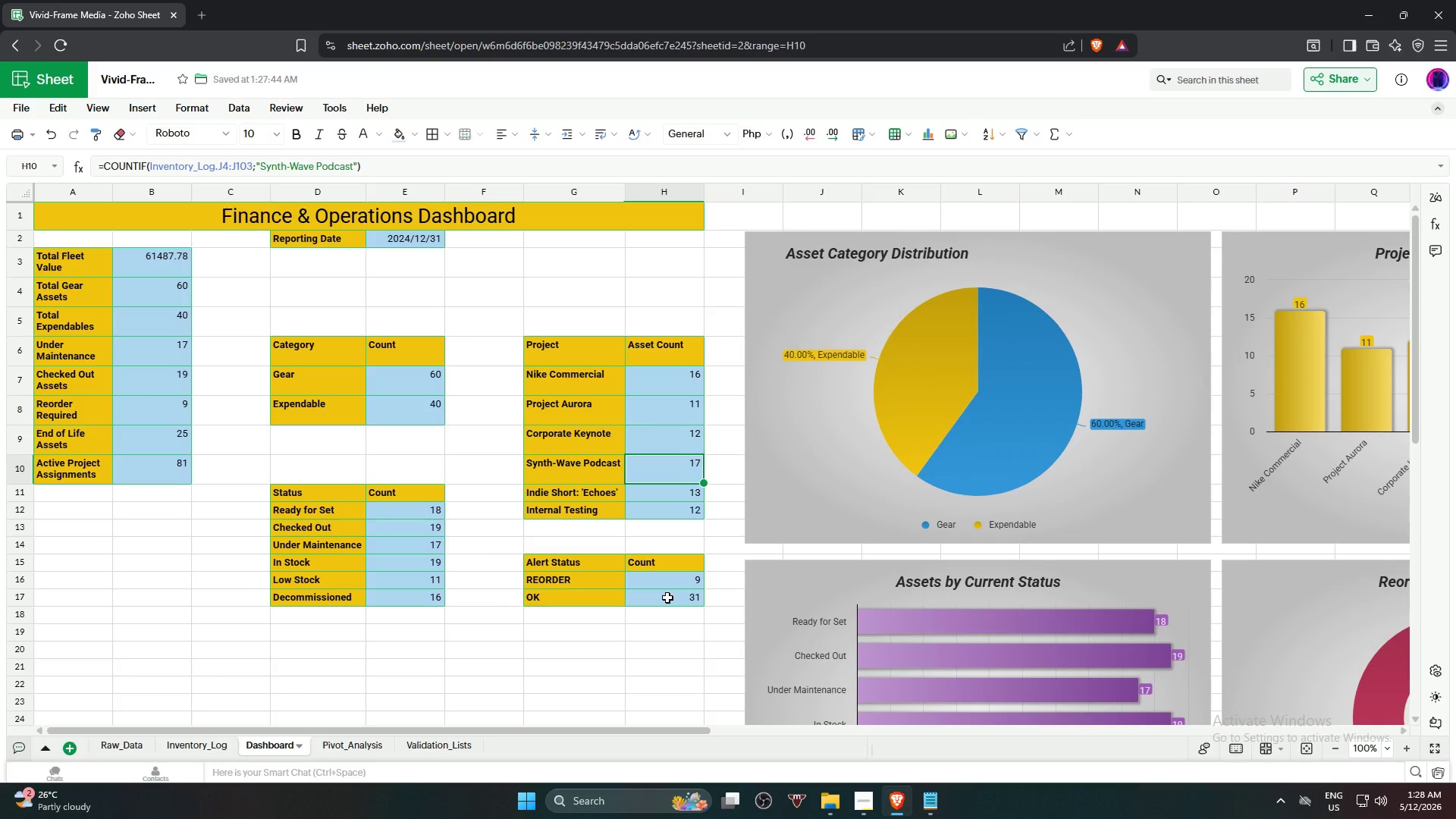 
wait(13.23)
 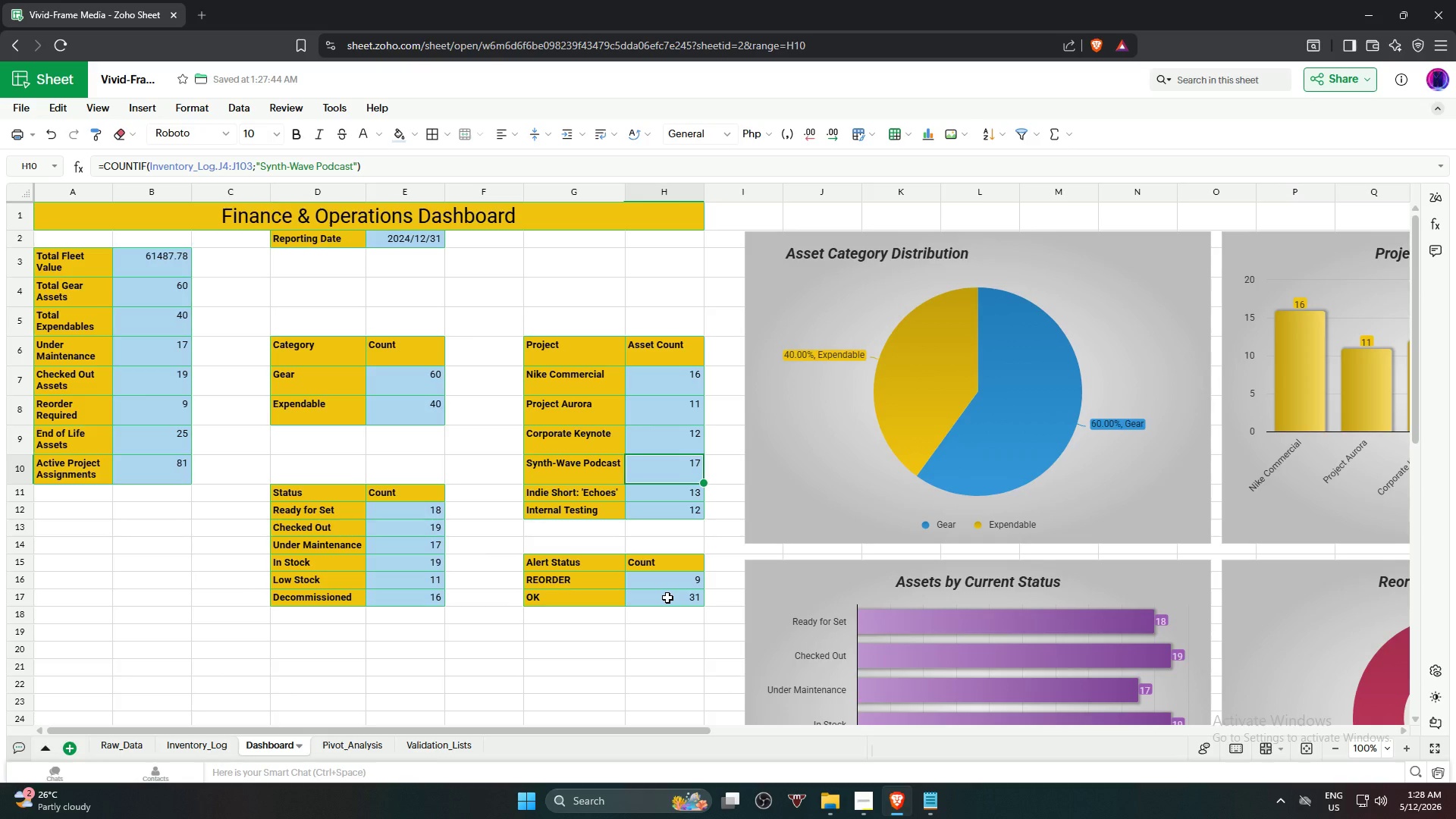 
key(ArrowUp)
 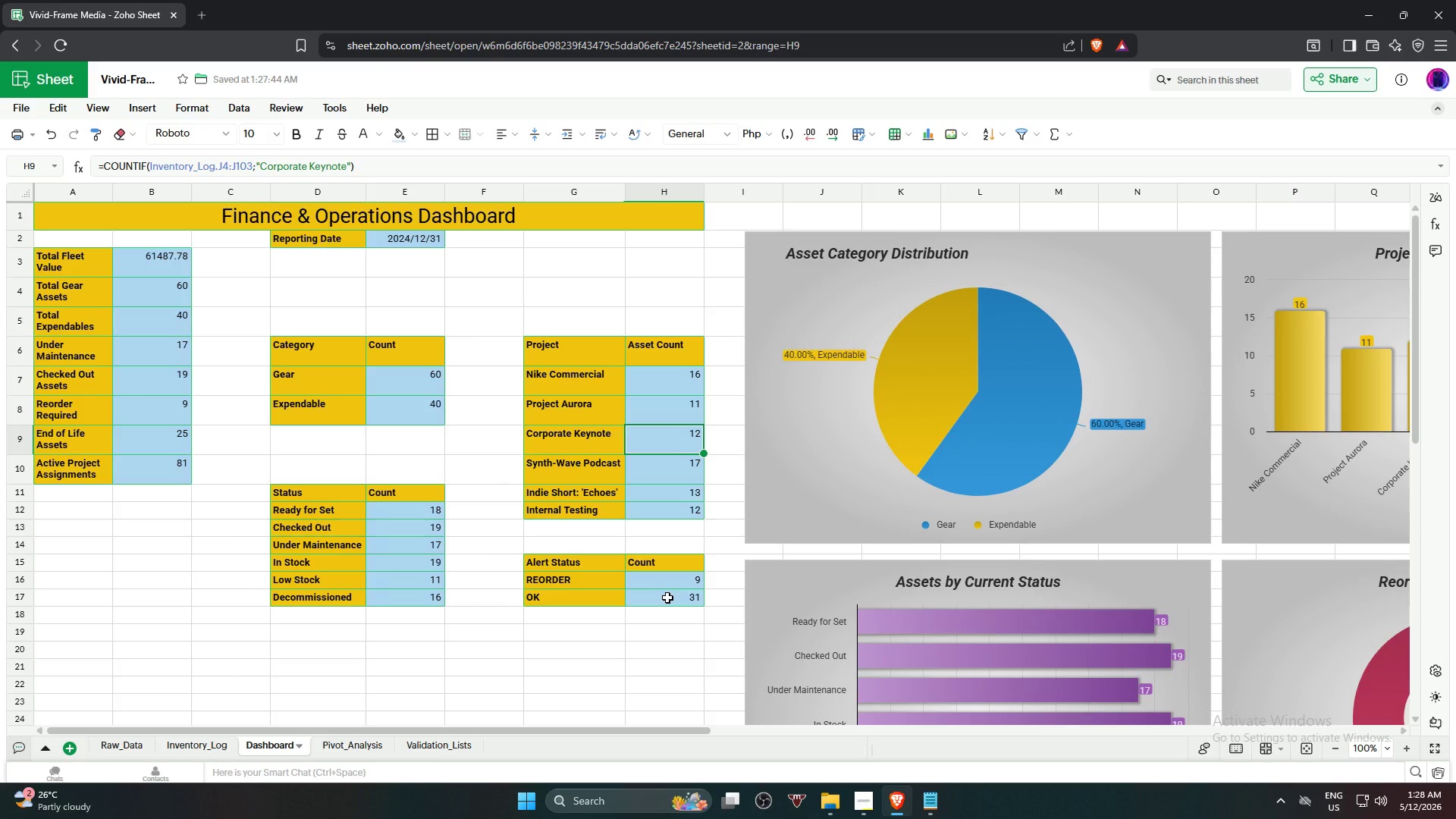 
key(ArrowUp)
 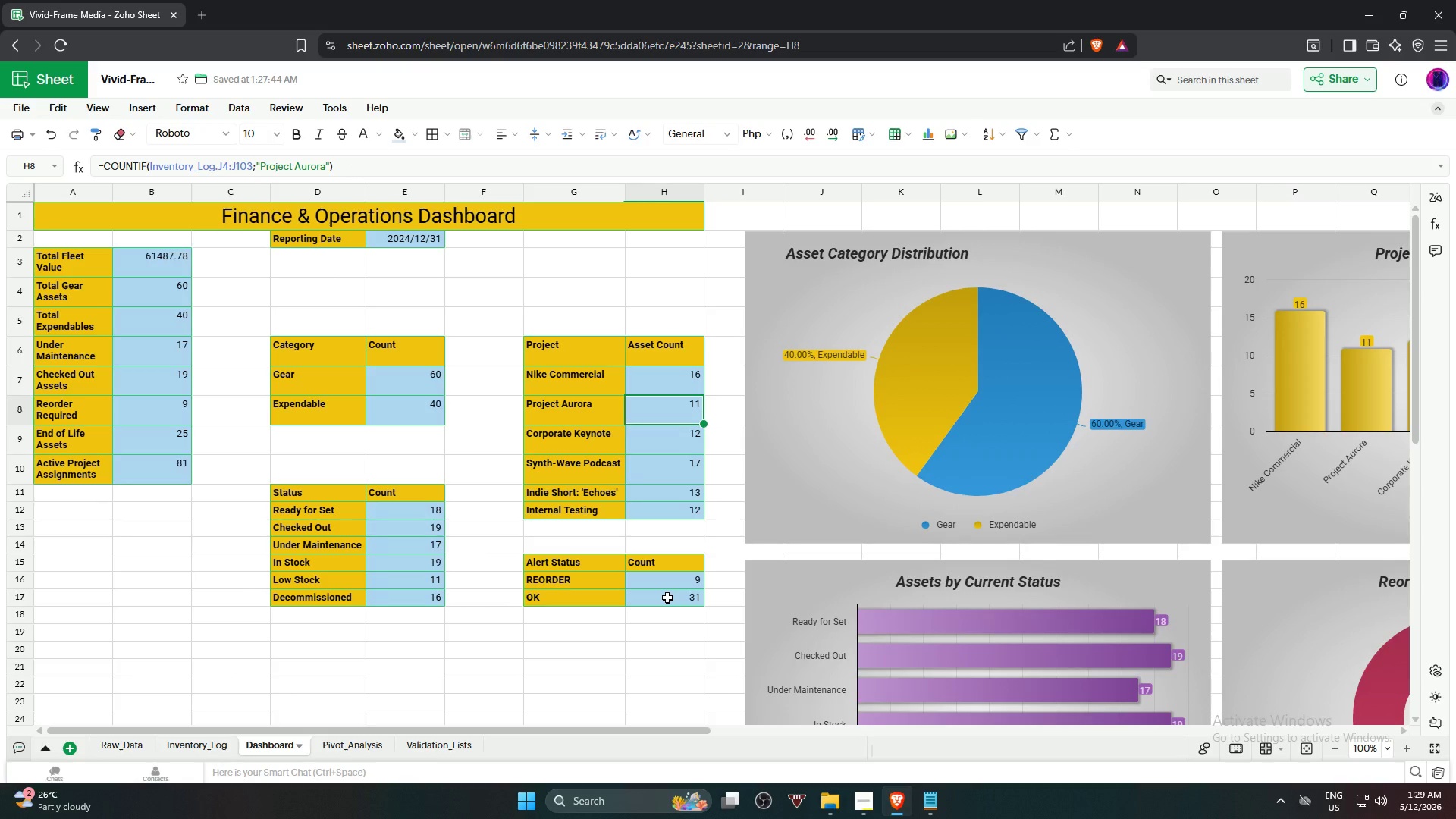 
wait(19.3)
 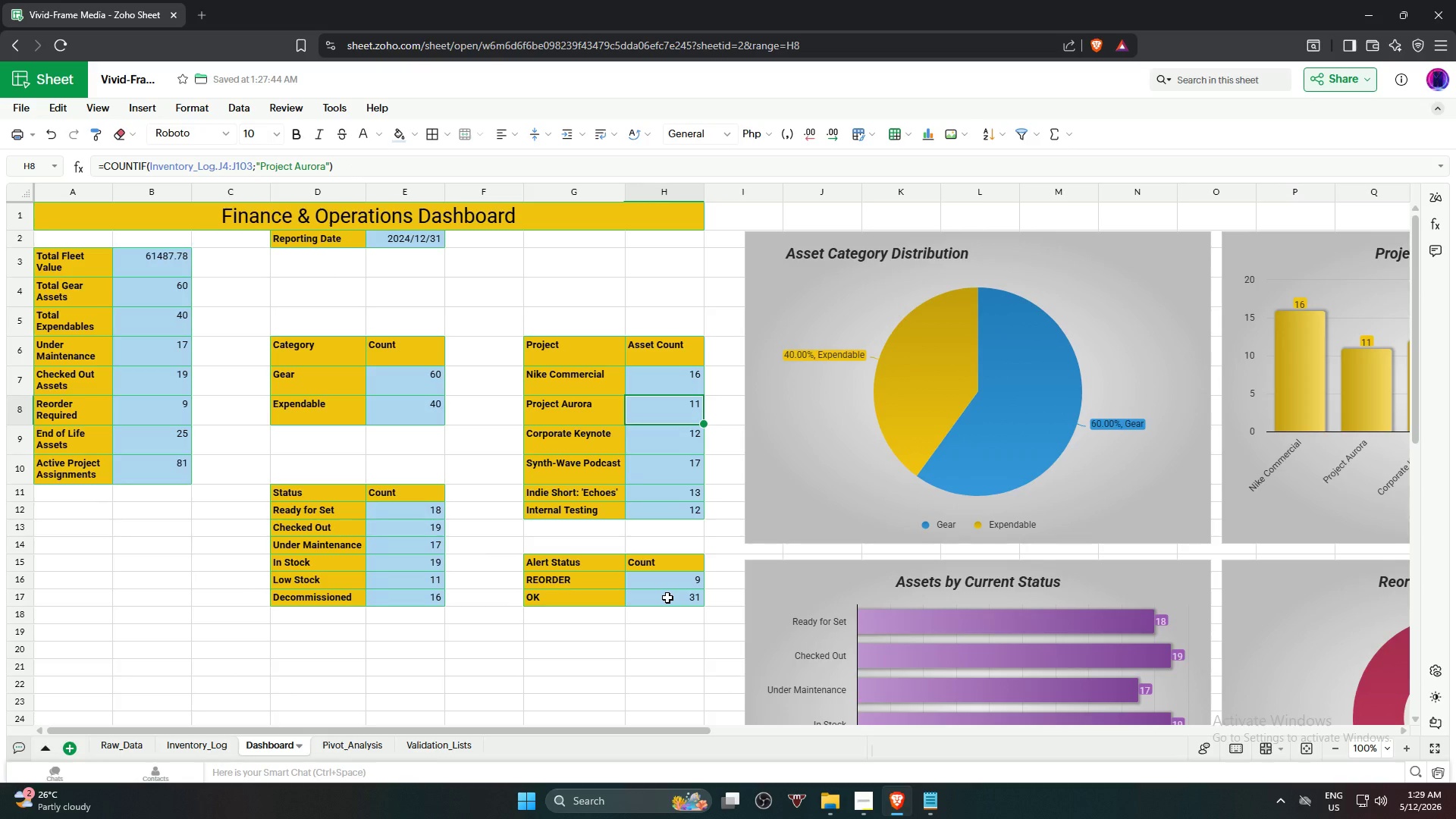 
key(ArrowUp)
 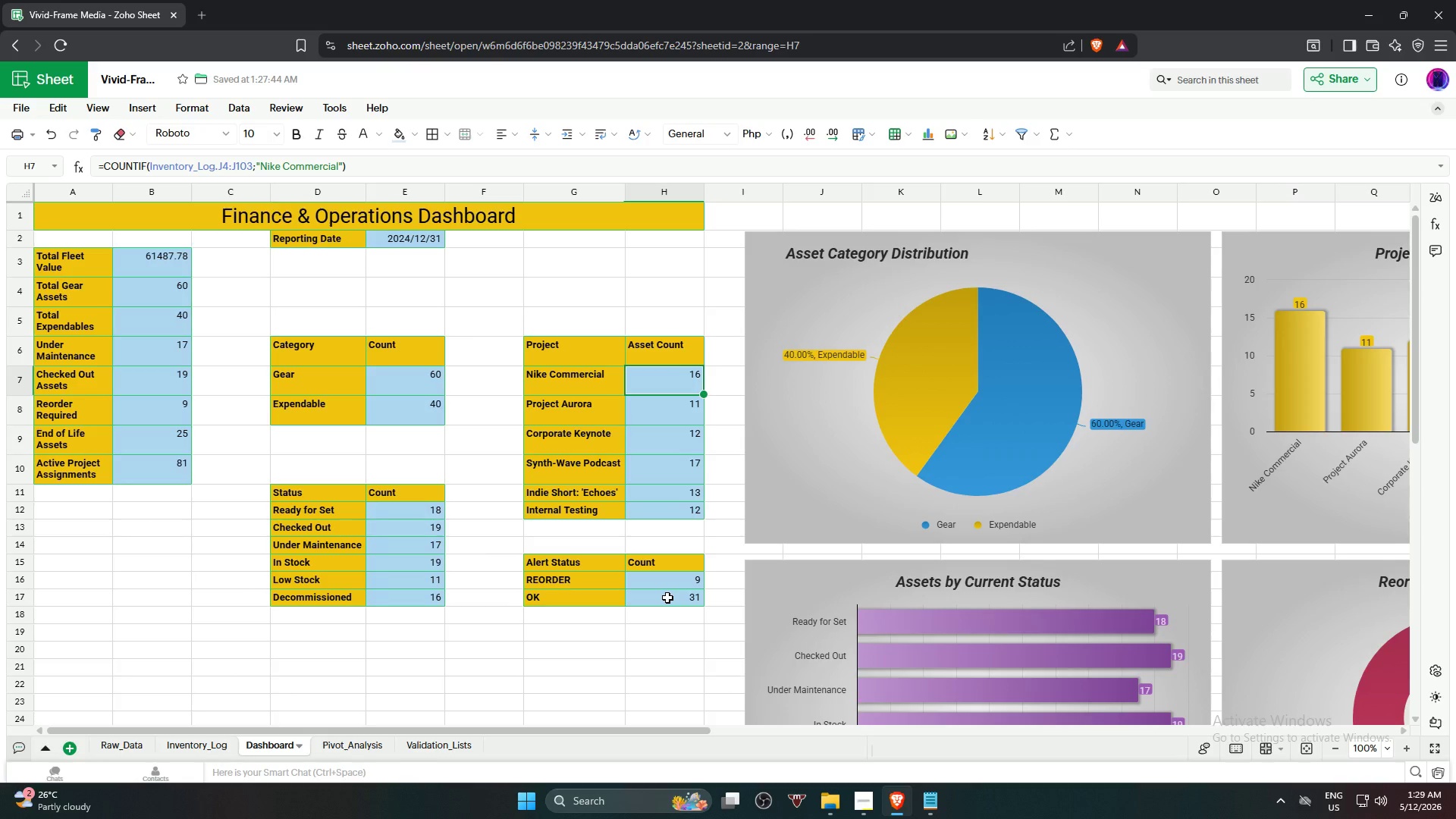 
wait(22.98)
 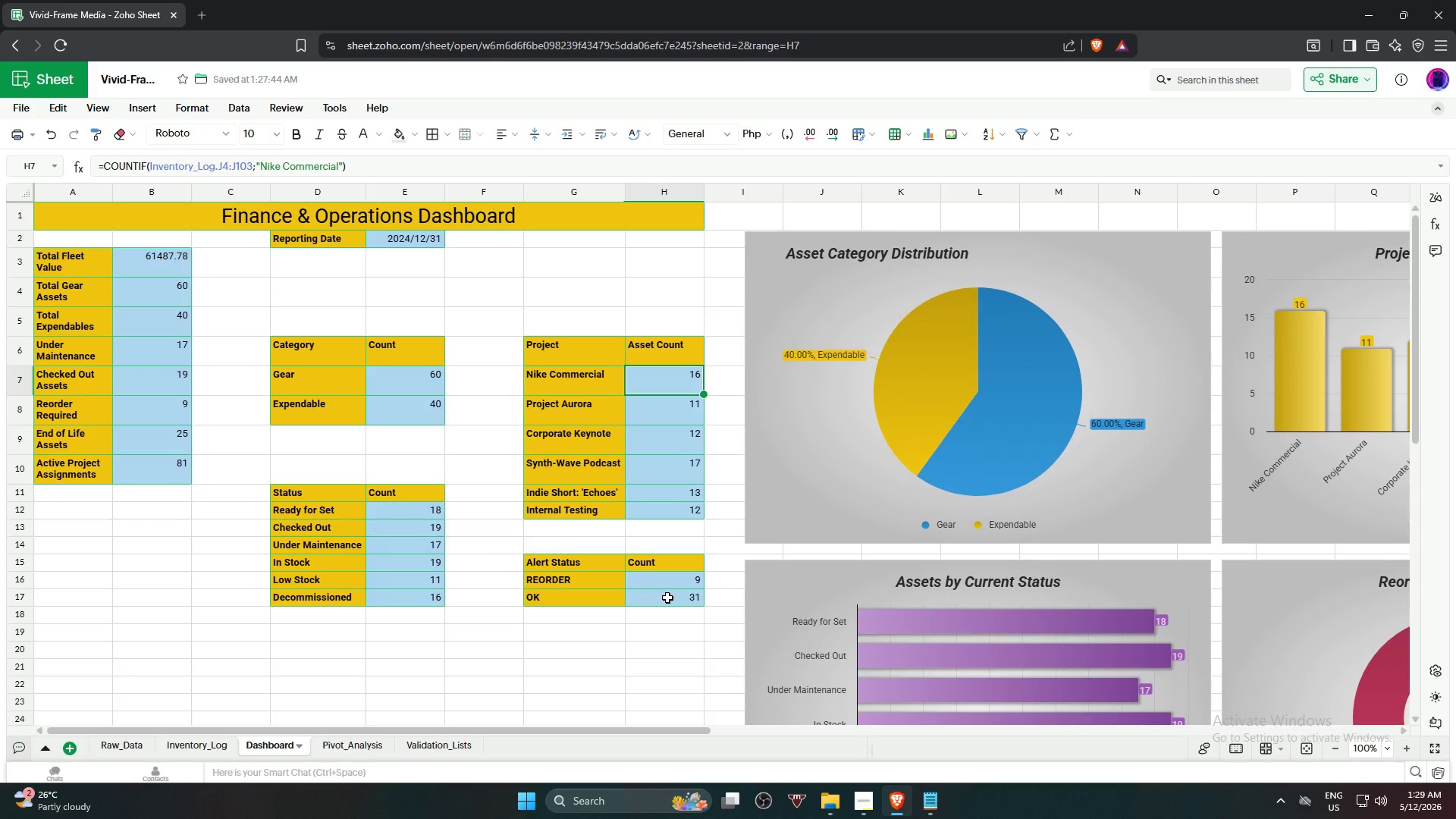 
left_click([206, 744])
 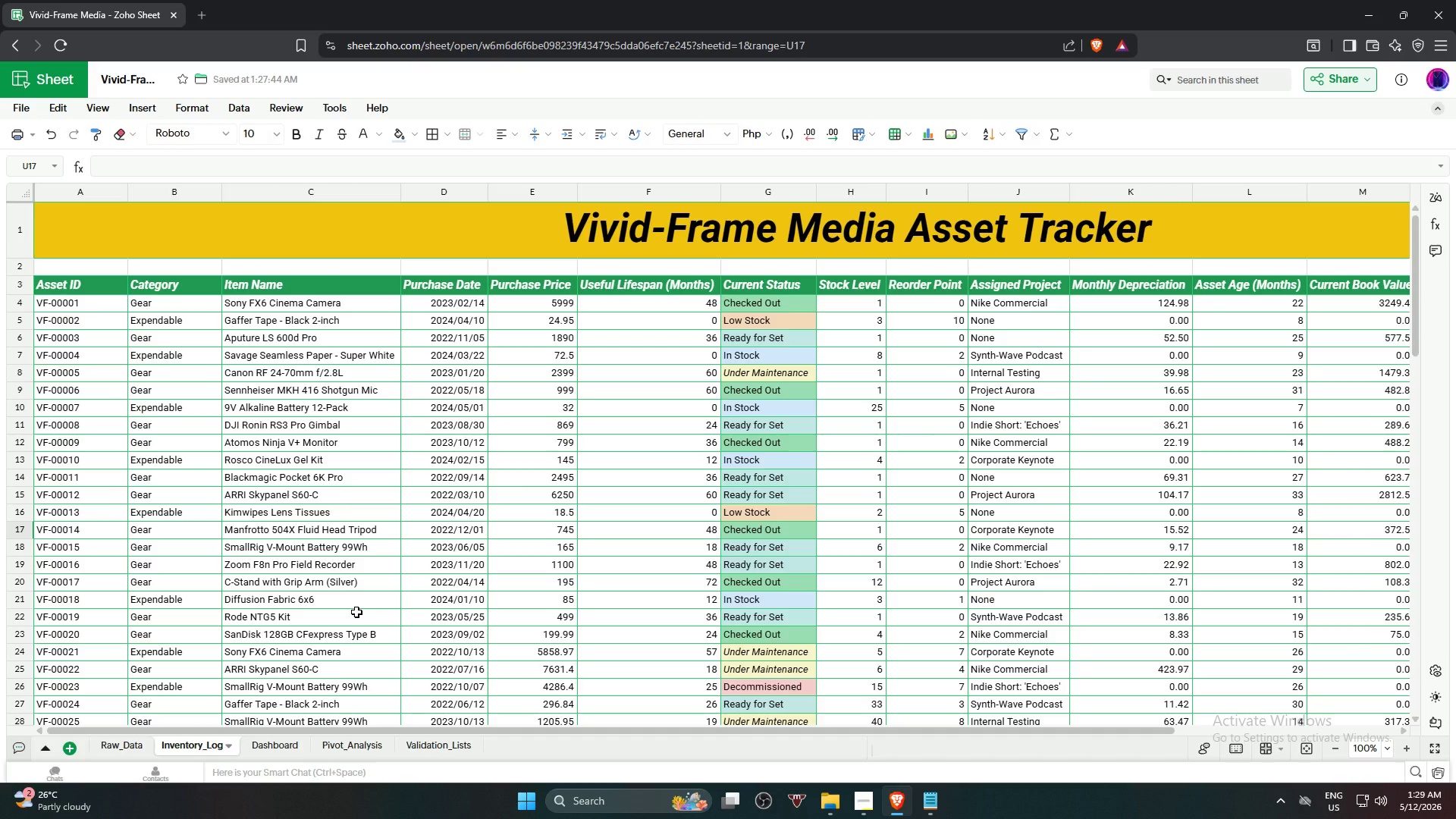 
wait(12.09)
 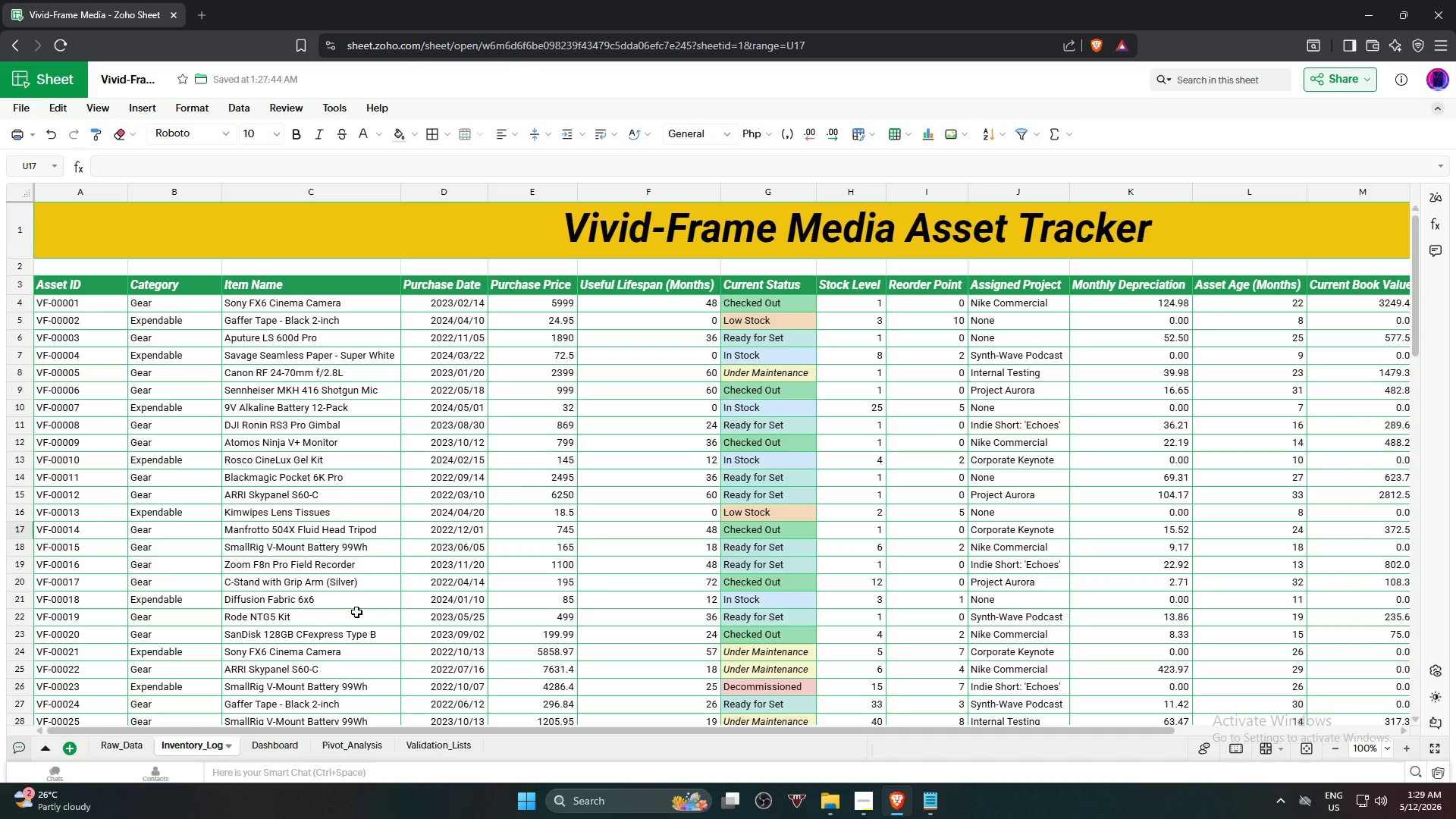 
scroll: coordinate [356, 612], scroll_direction: down, amount: 21.0
 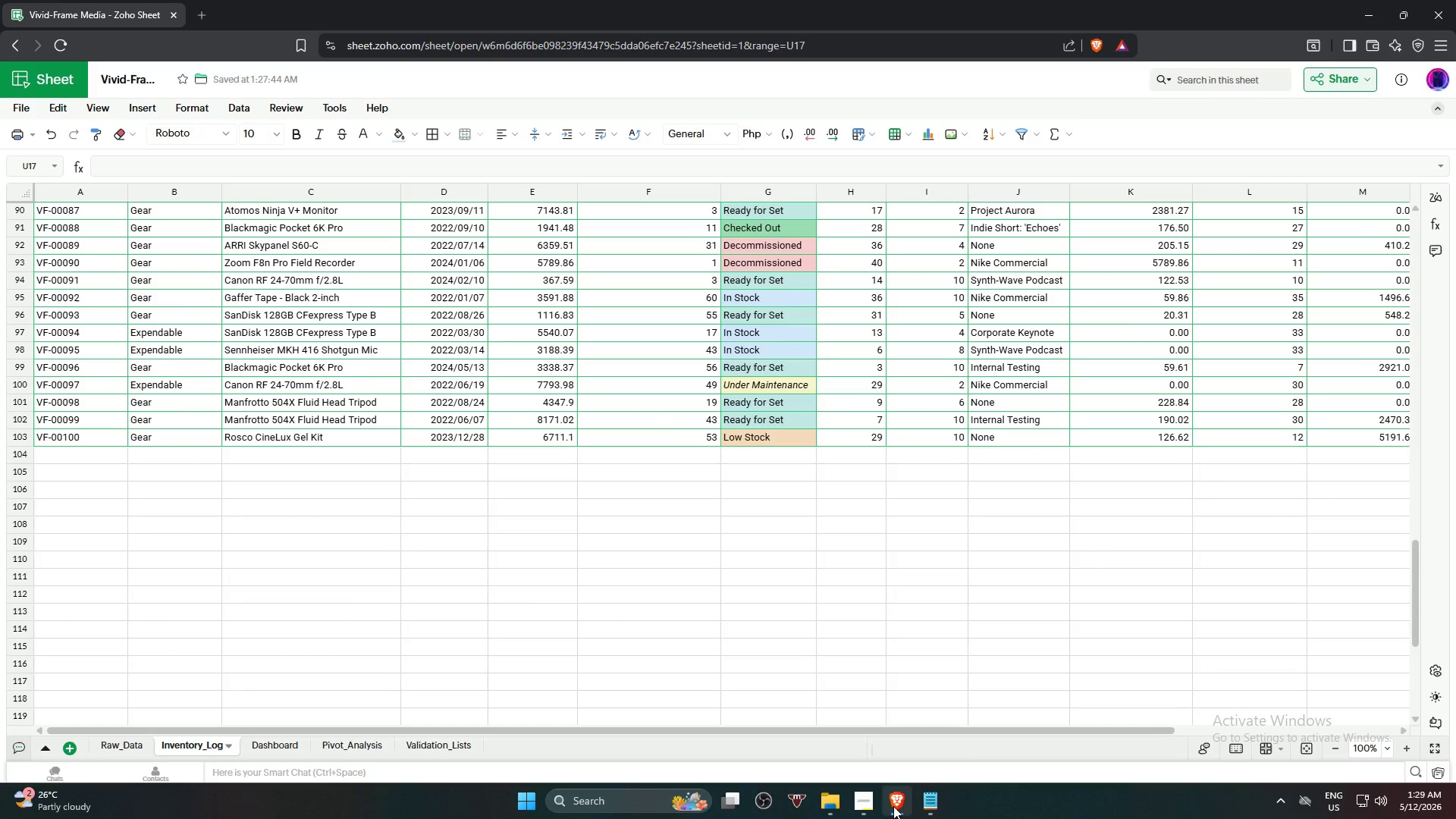 
left_click([893, 805])